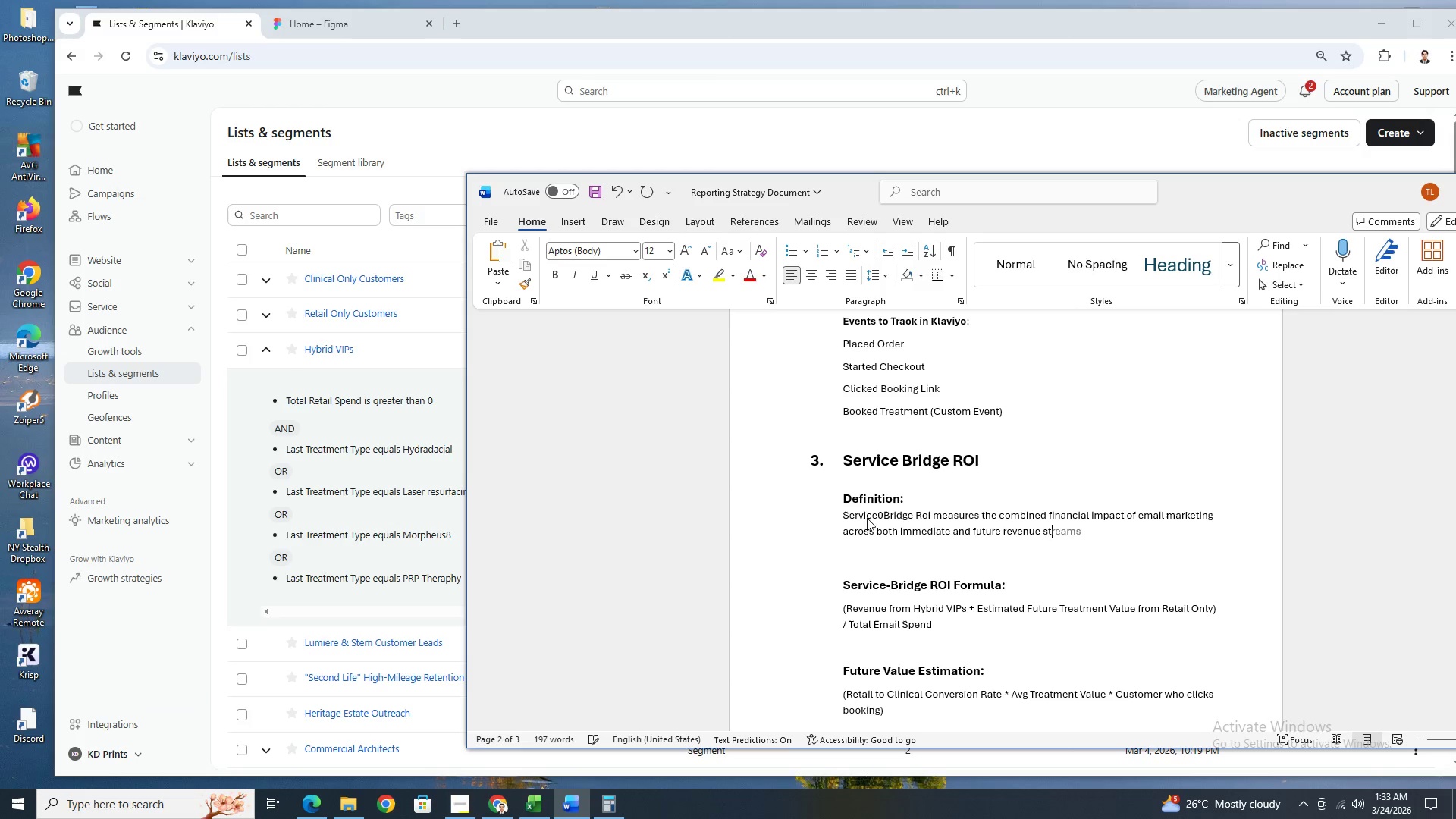 
key(Enter)
 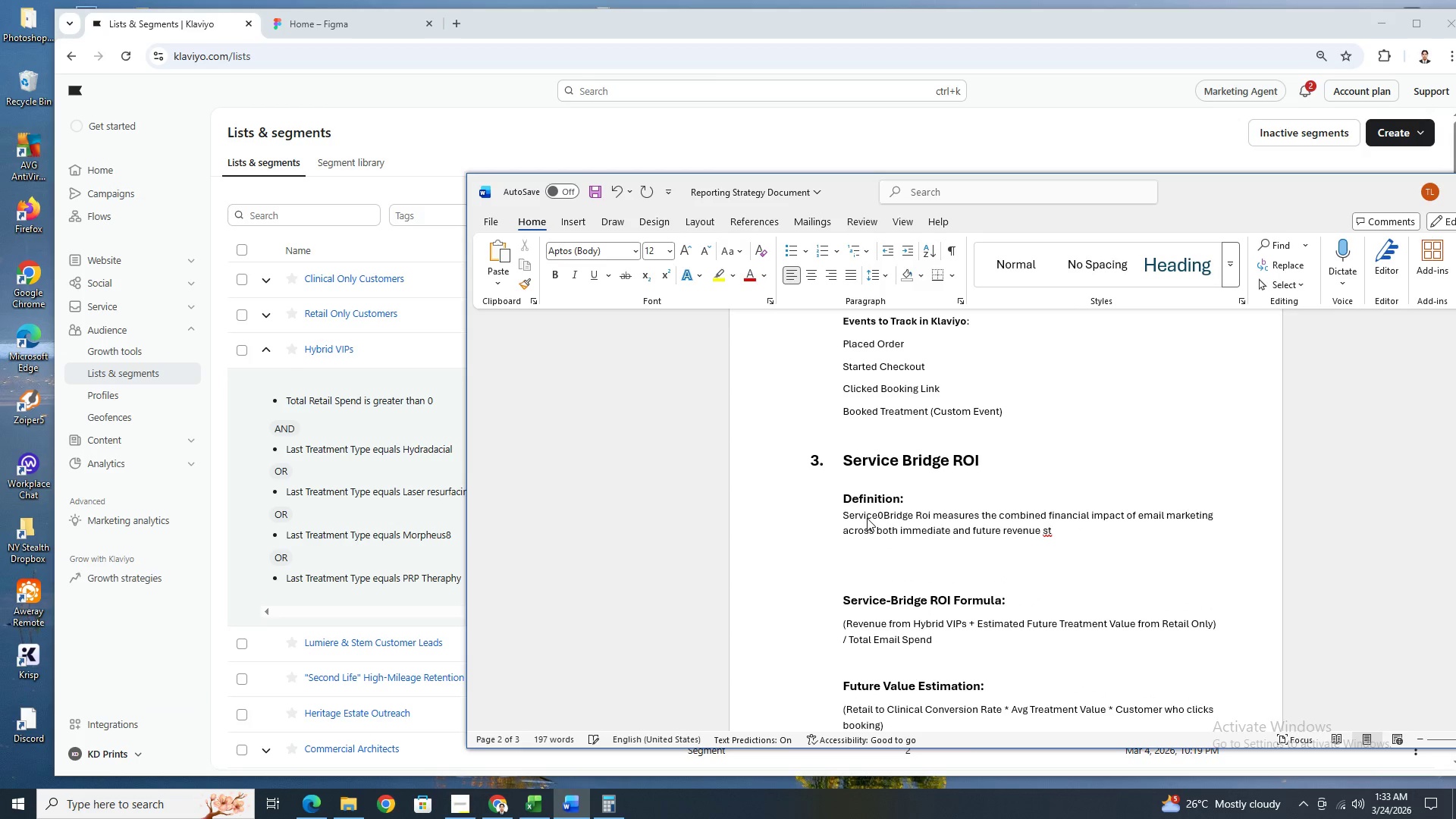 
type(==)
key(Backspace)
key(Backspace)
key(Backspace)
key(Backspace)
type(reams.)
 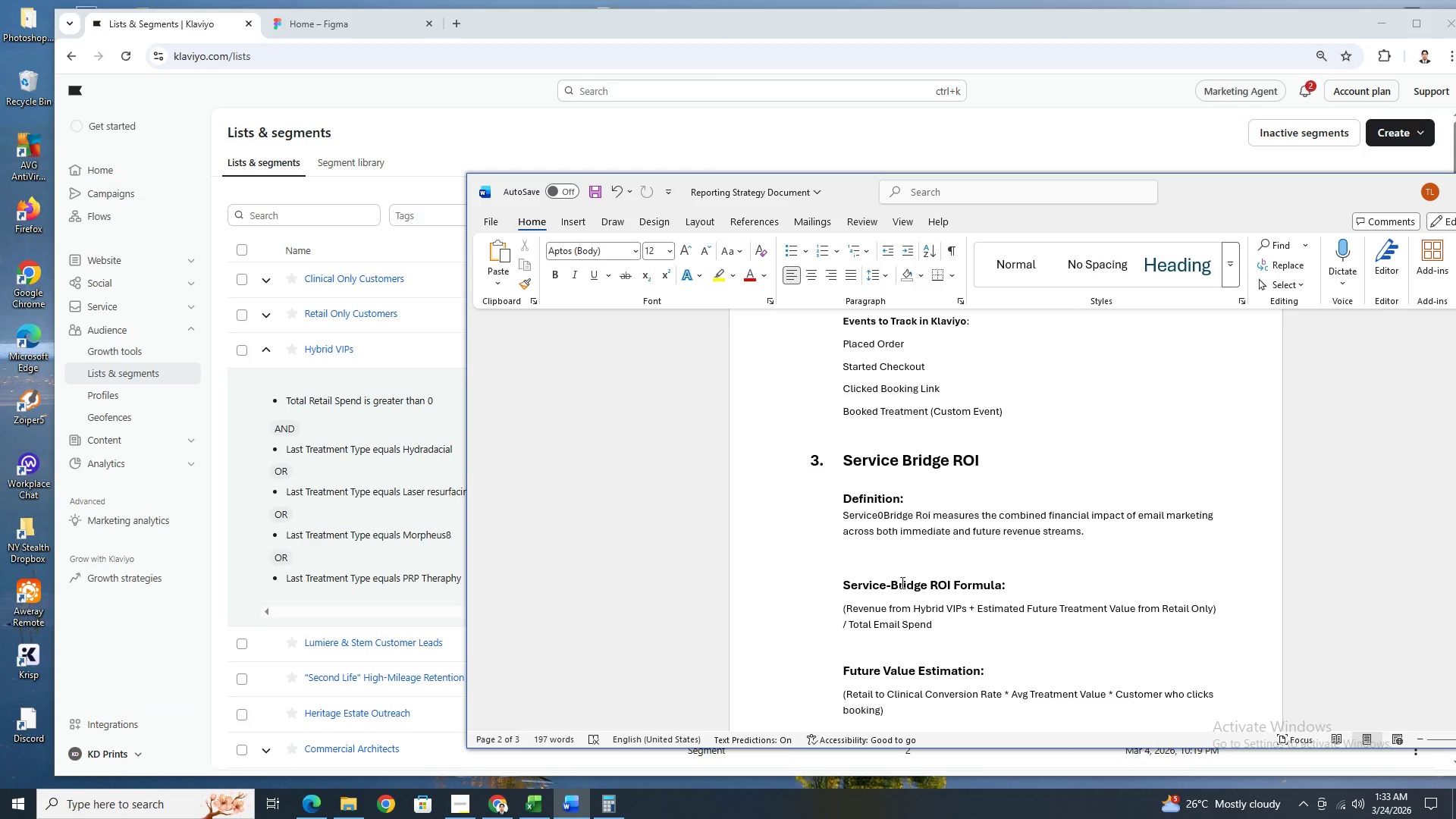 
scroll: coordinate [887, 577], scroll_direction: down, amount: 2.0
 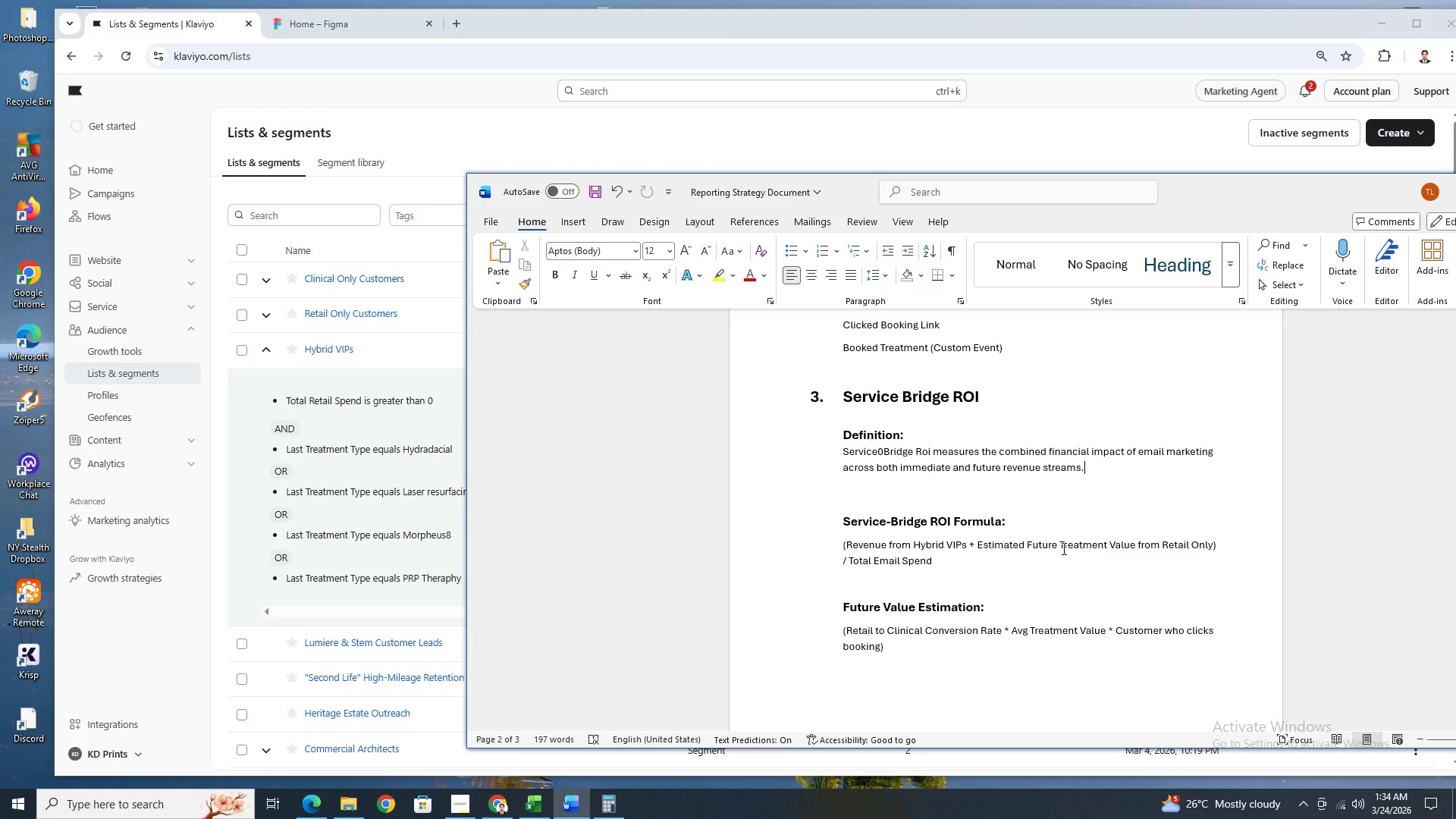 
wait(17.38)
 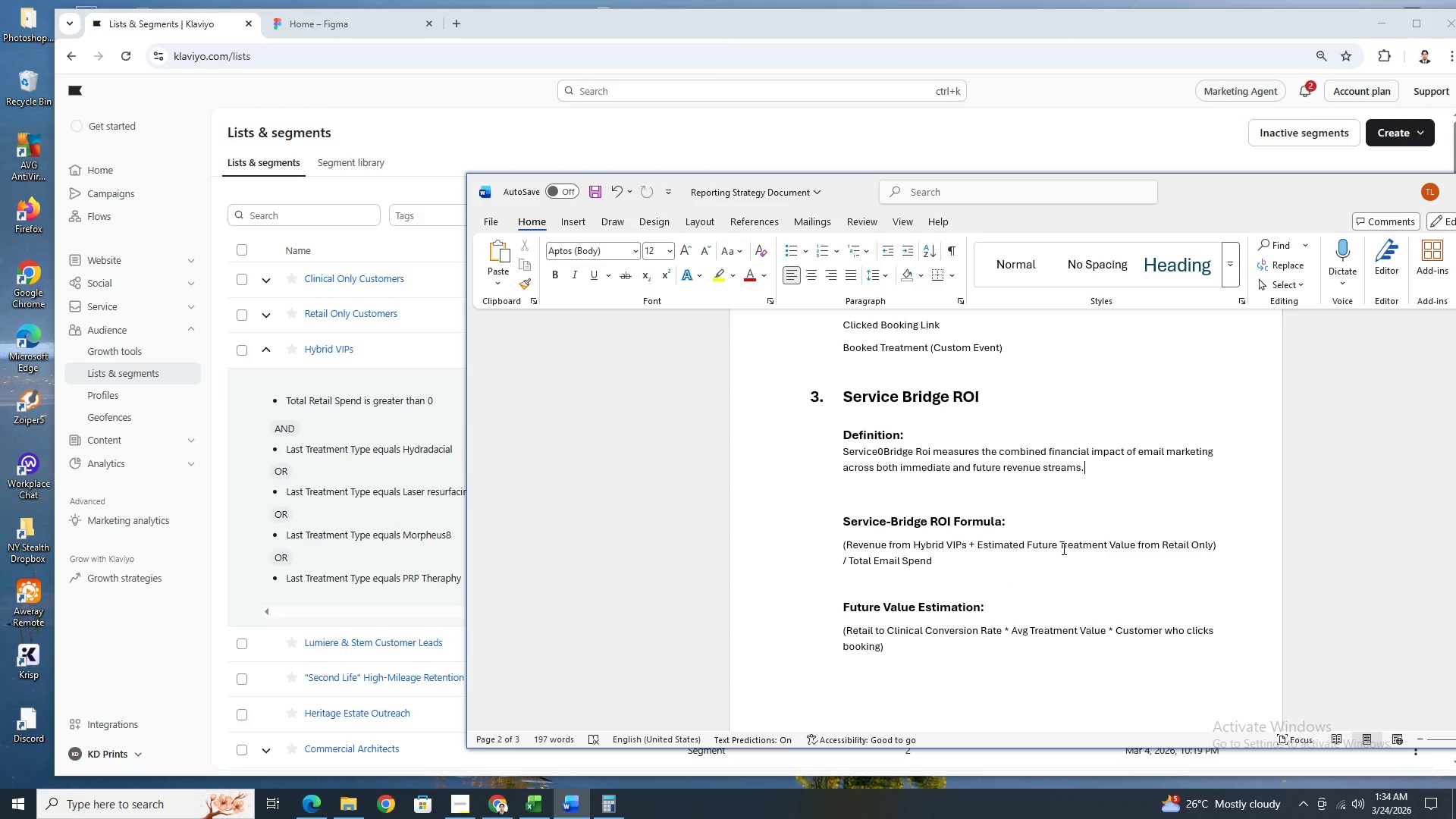 
scroll: coordinate [1009, 557], scroll_direction: down, amount: 3.0
 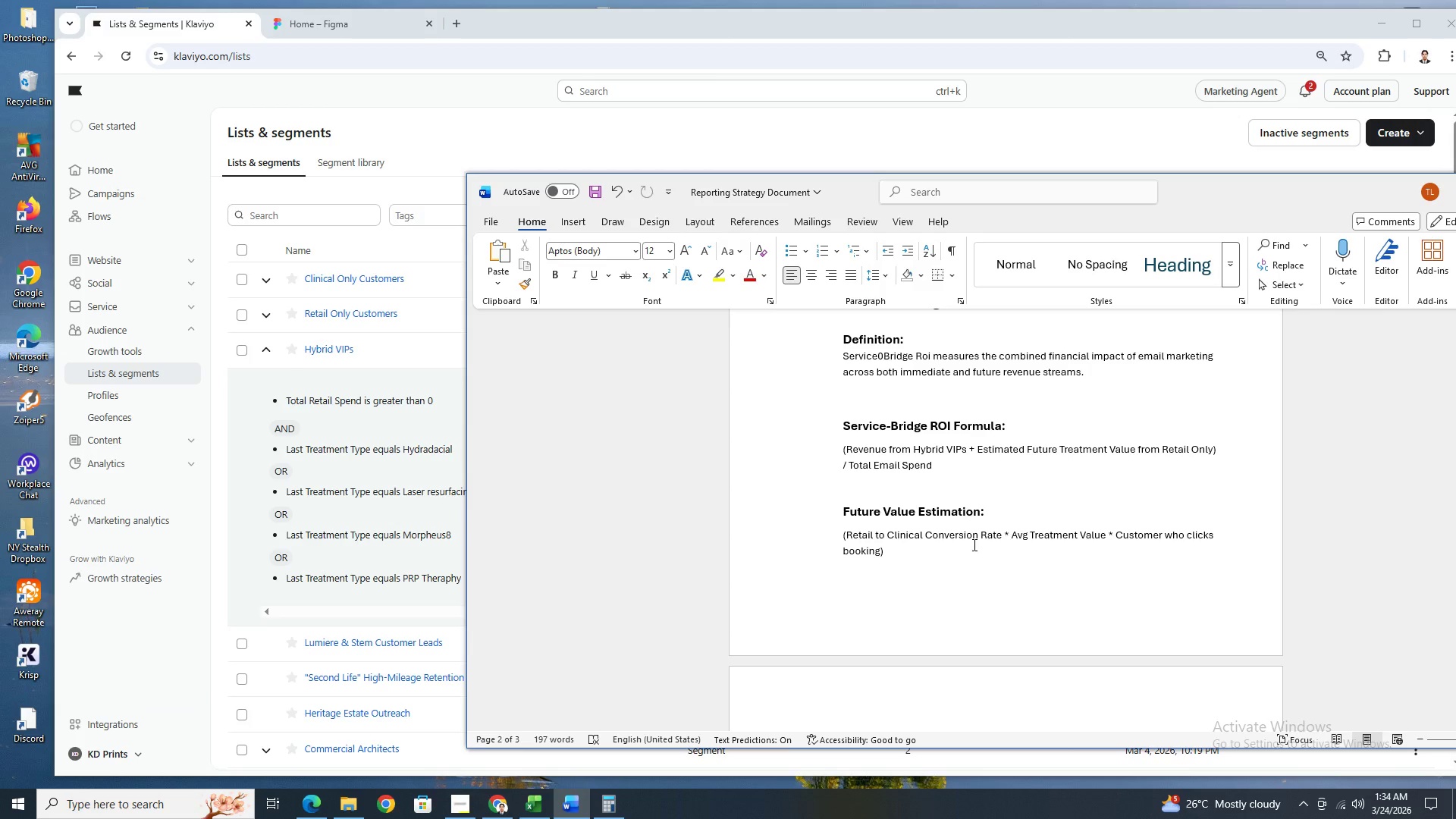 
wait(10.78)
 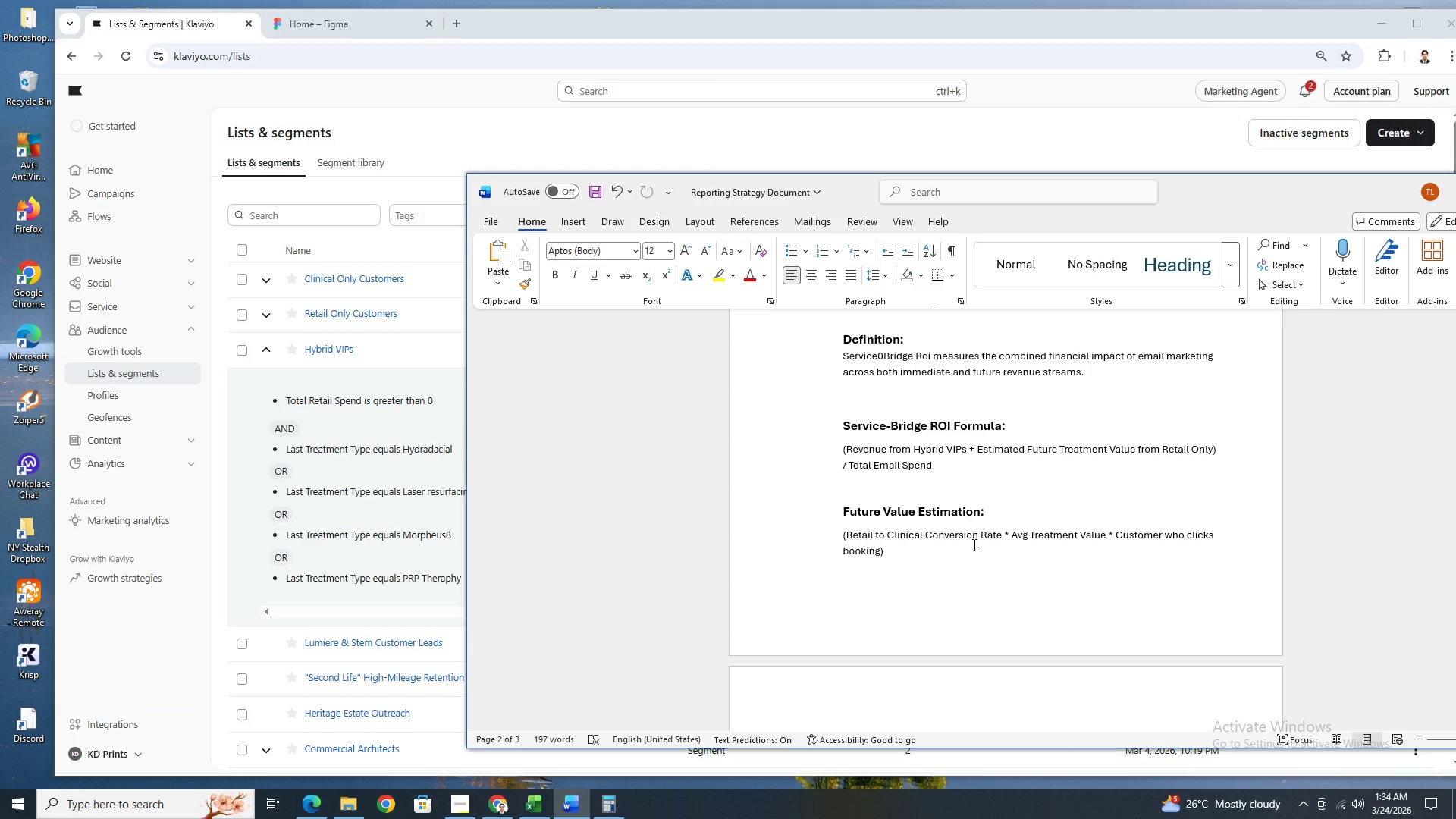 
scroll: coordinate [1074, 551], scroll_direction: up, amount: 1.0
 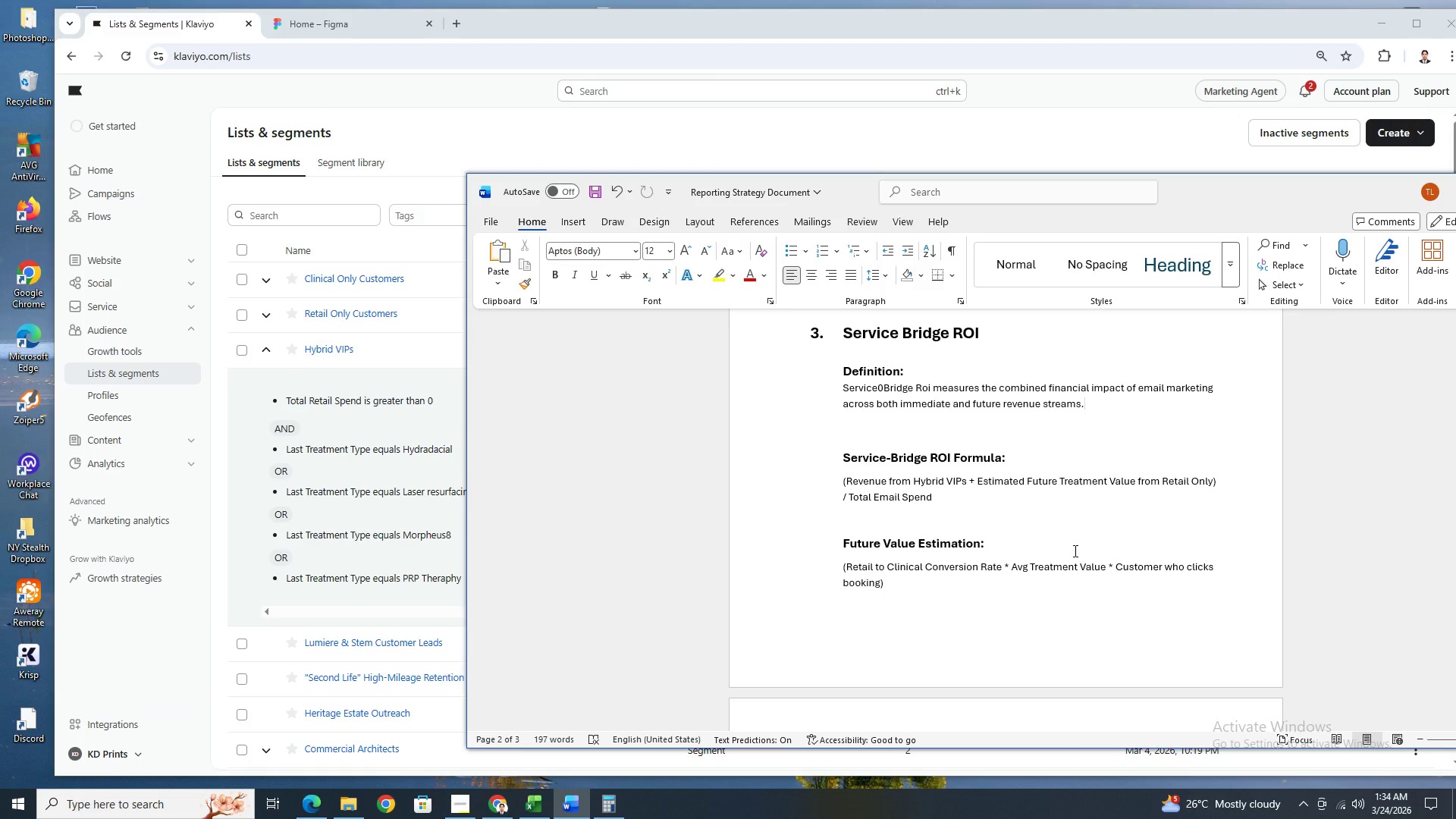 
scroll: coordinate [1074, 551], scroll_direction: down, amount: 1.0
 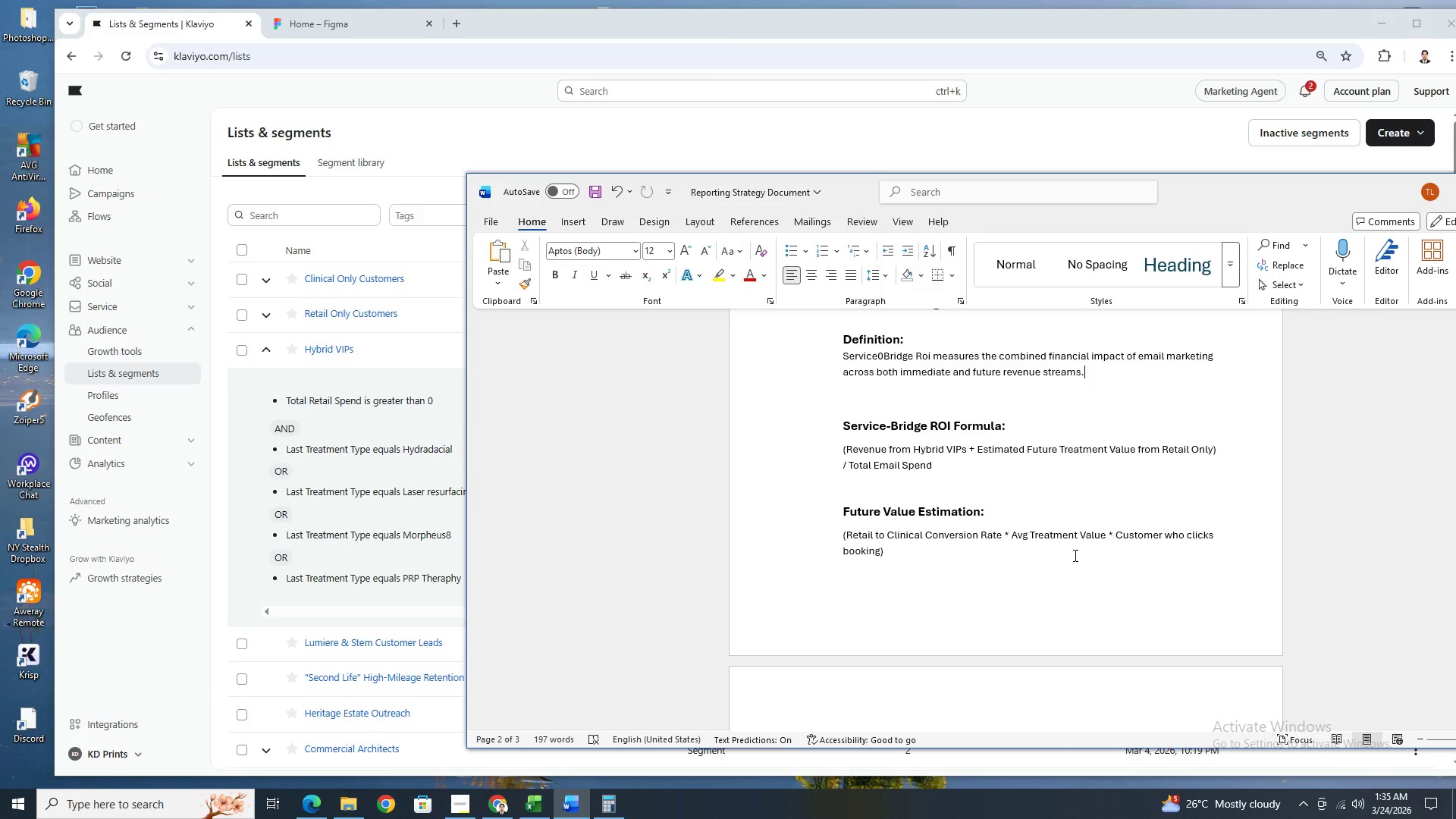 
wait(60.24)
 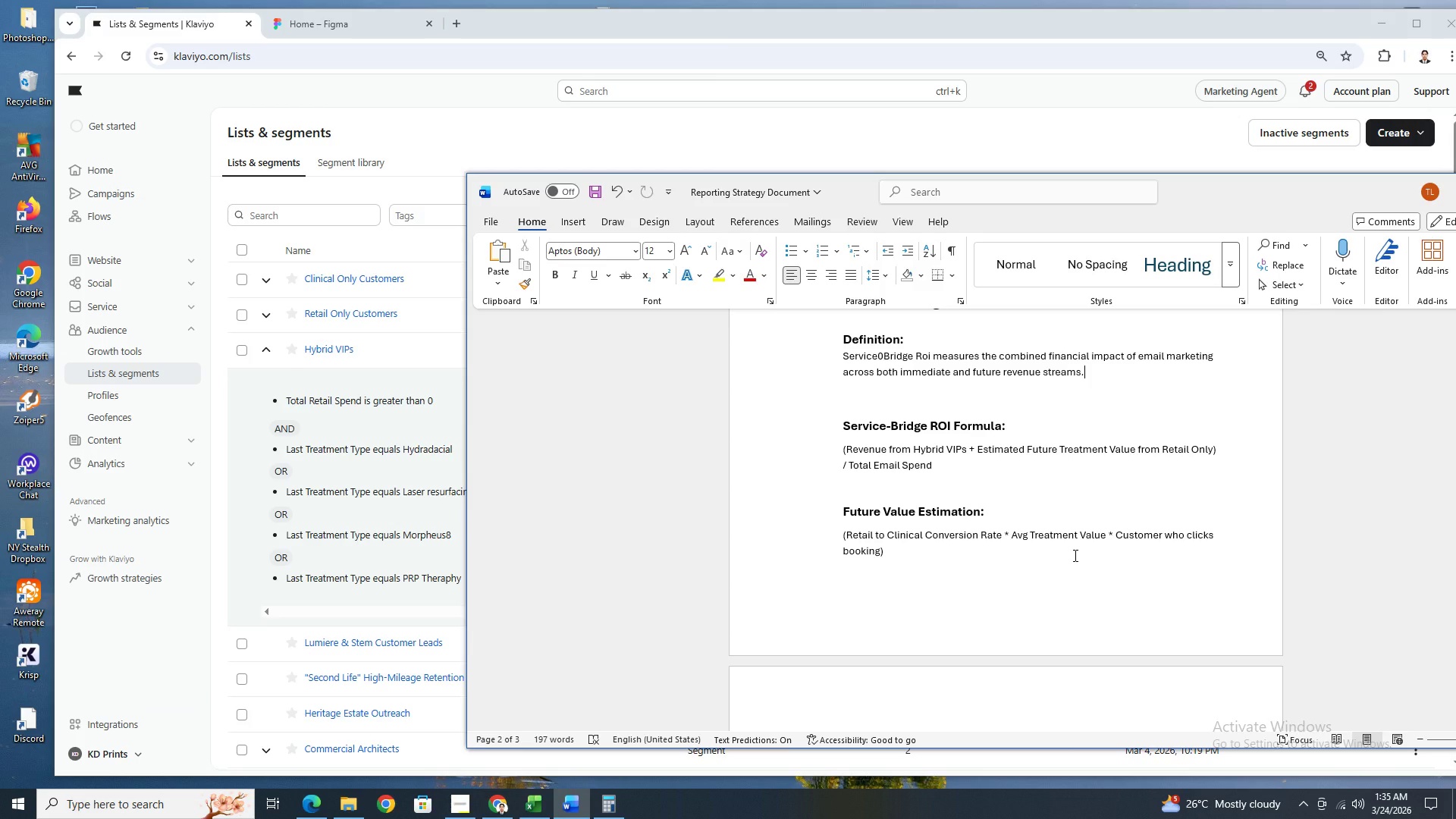 
scroll: coordinate [1067, 541], scroll_direction: down, amount: 2.0
 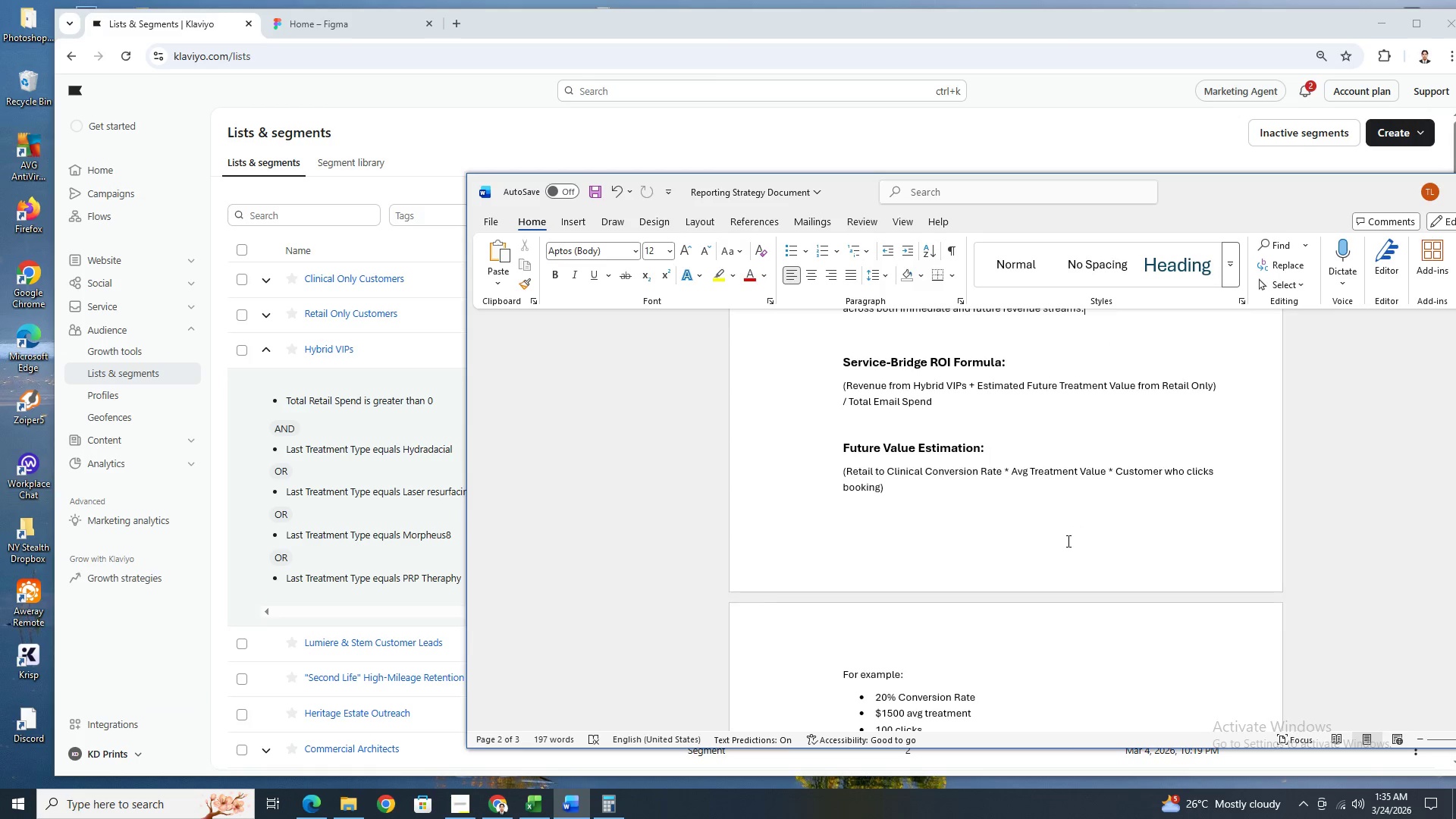 
scroll: coordinate [1067, 541], scroll_direction: up, amount: 1.0
 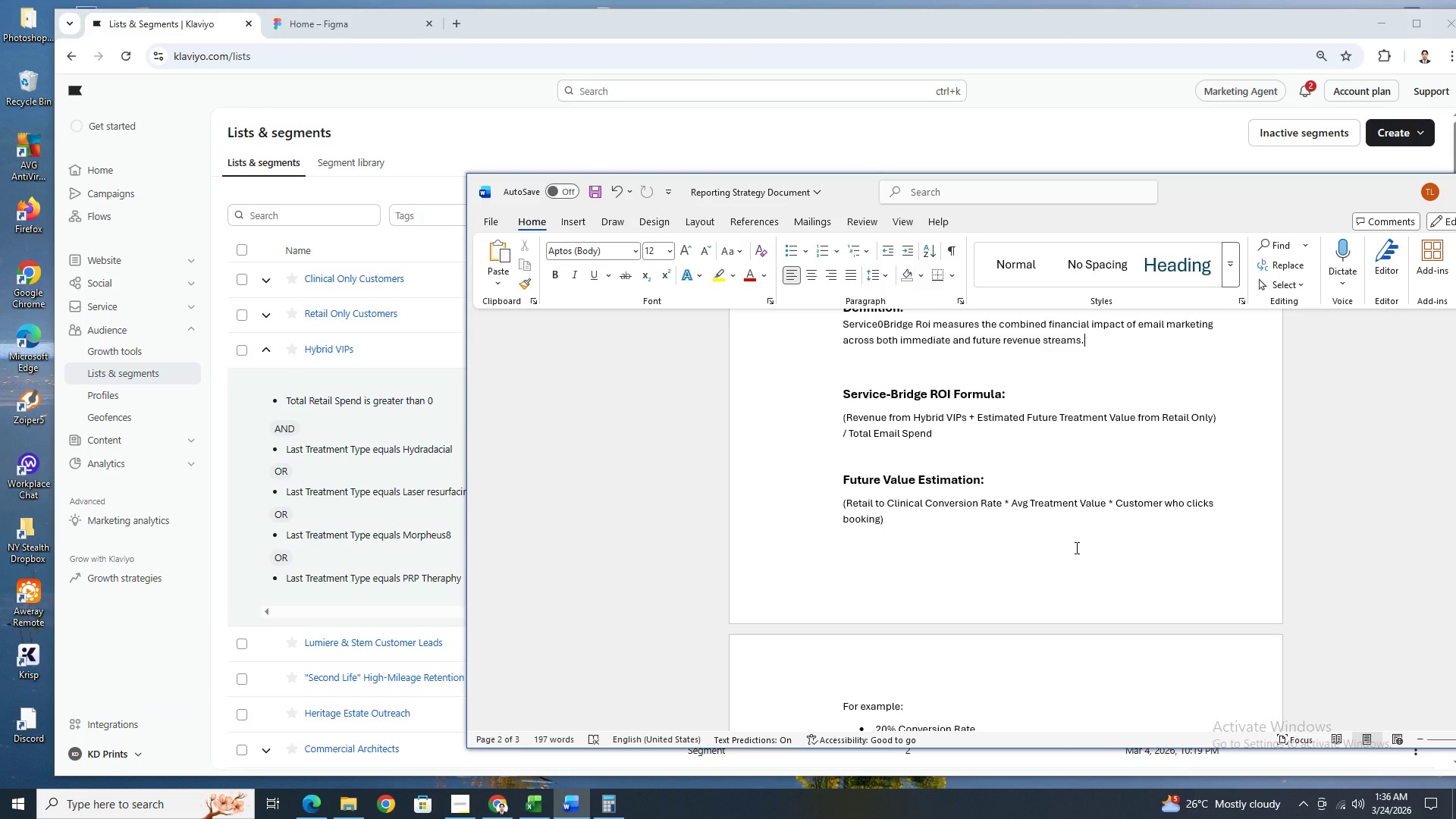 
wait(54.17)
 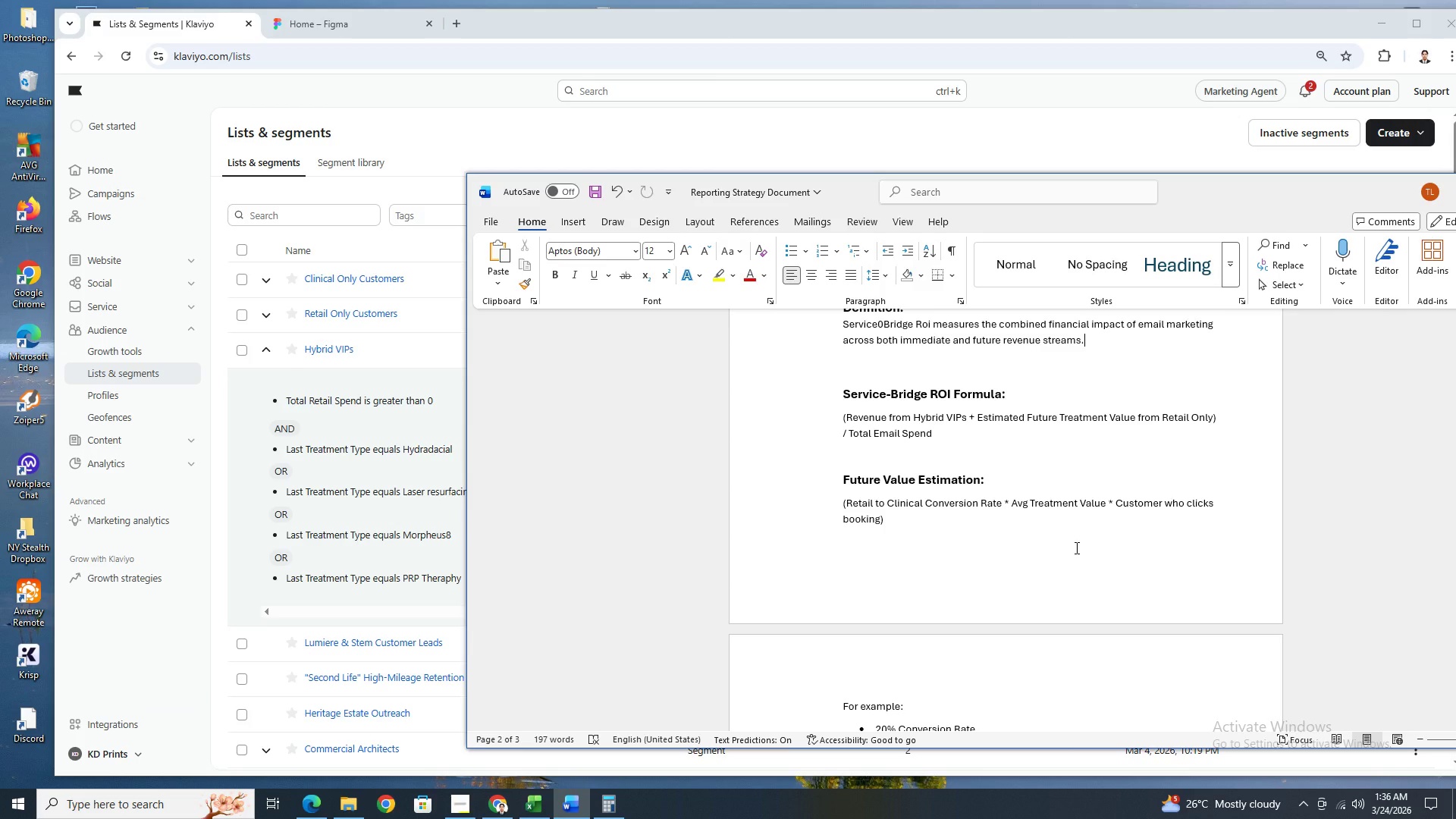 
scroll: coordinate [1081, 548], scroll_direction: down, amount: 1.0
 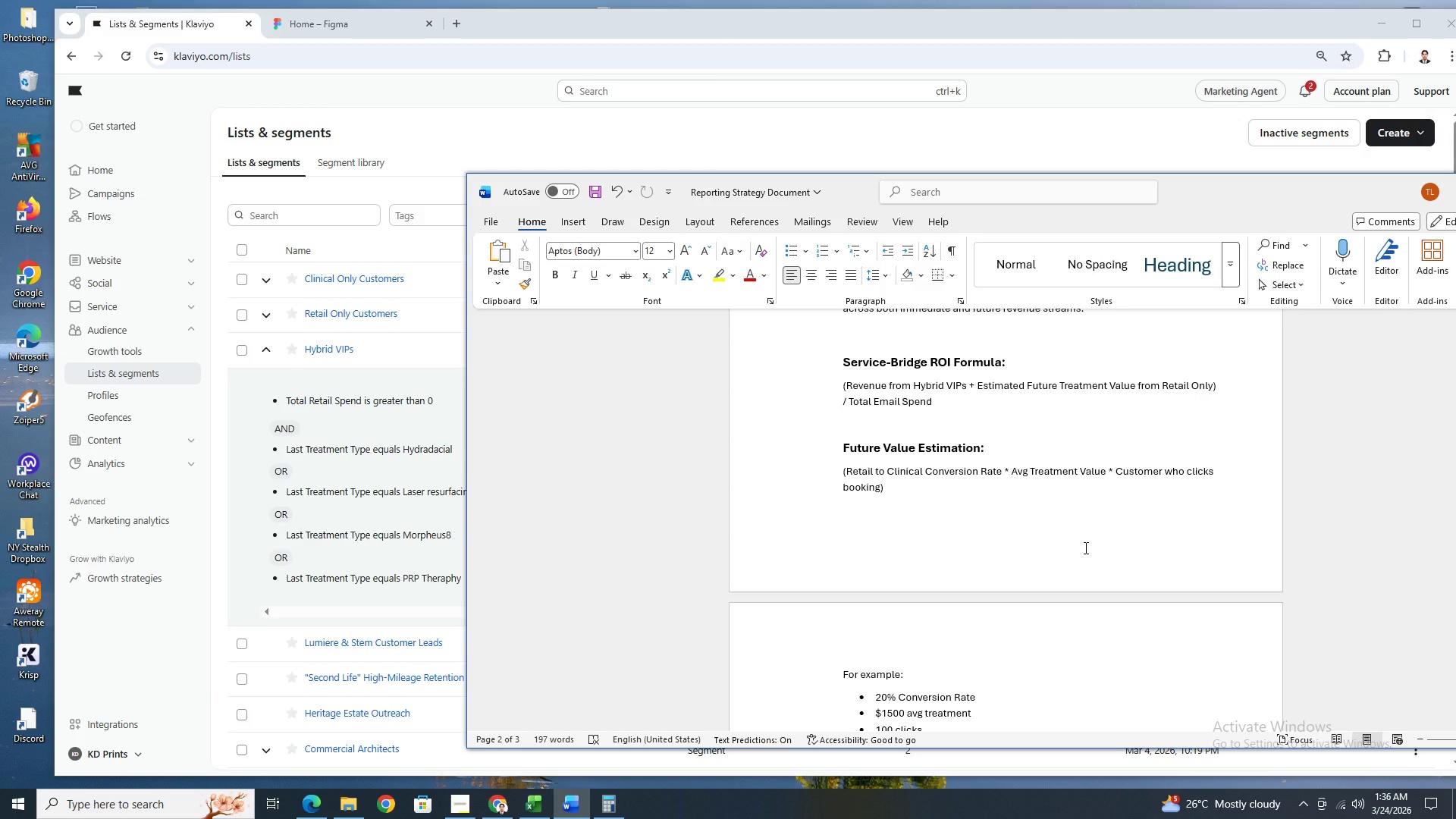 
wait(6.48)
 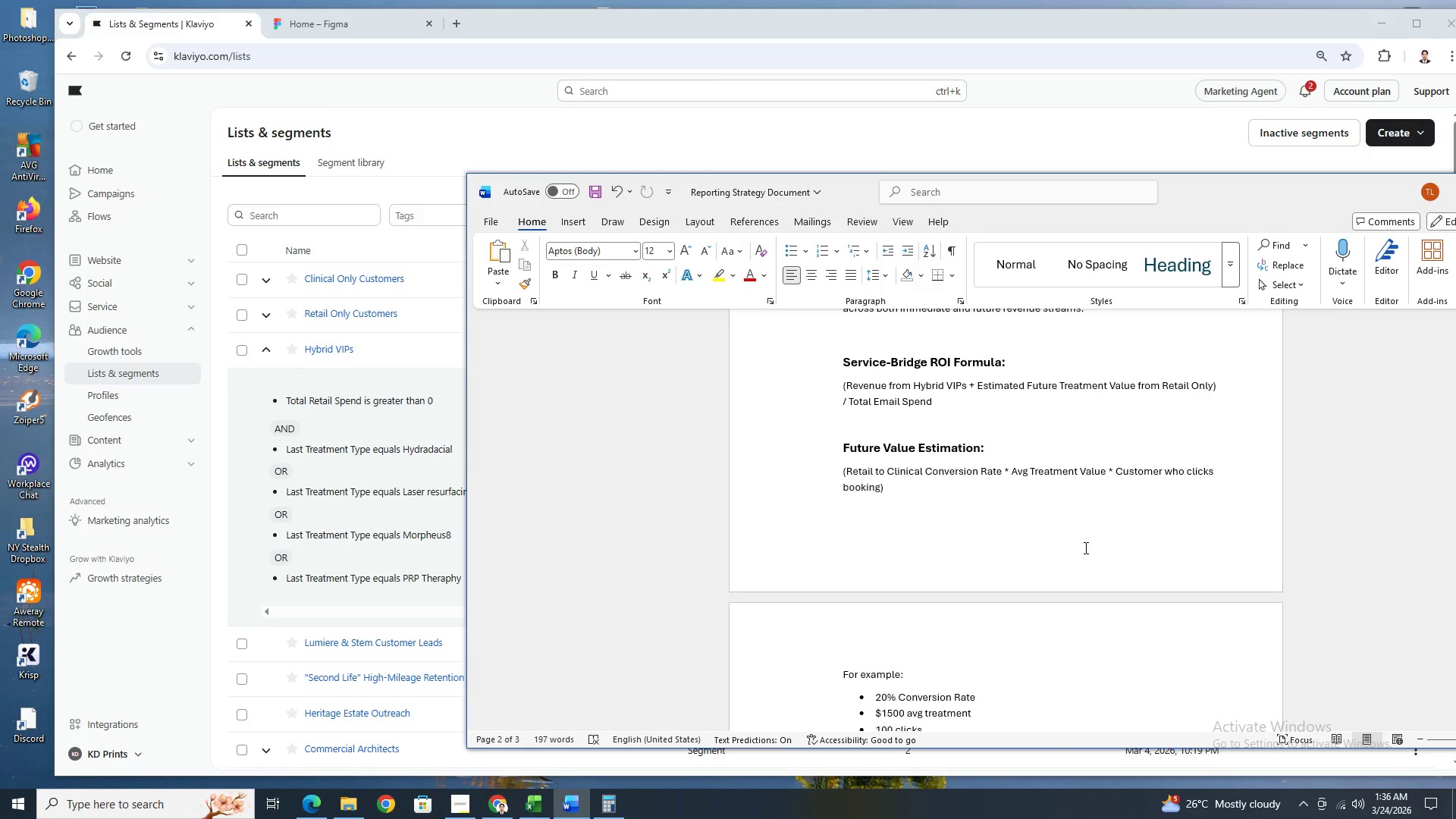 
scroll: coordinate [1092, 557], scroll_direction: down, amount: 4.0
 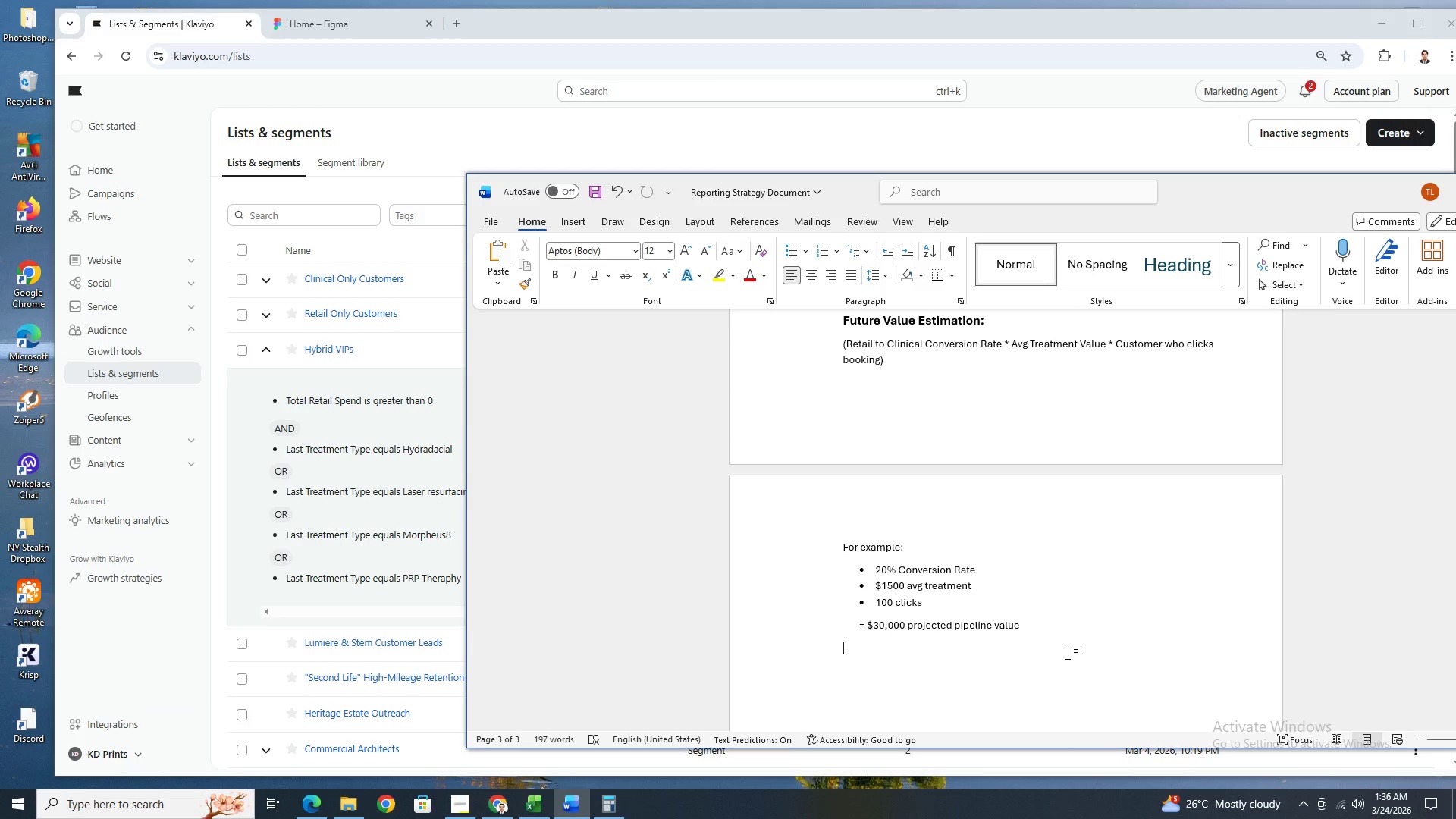 
wait(27.49)
 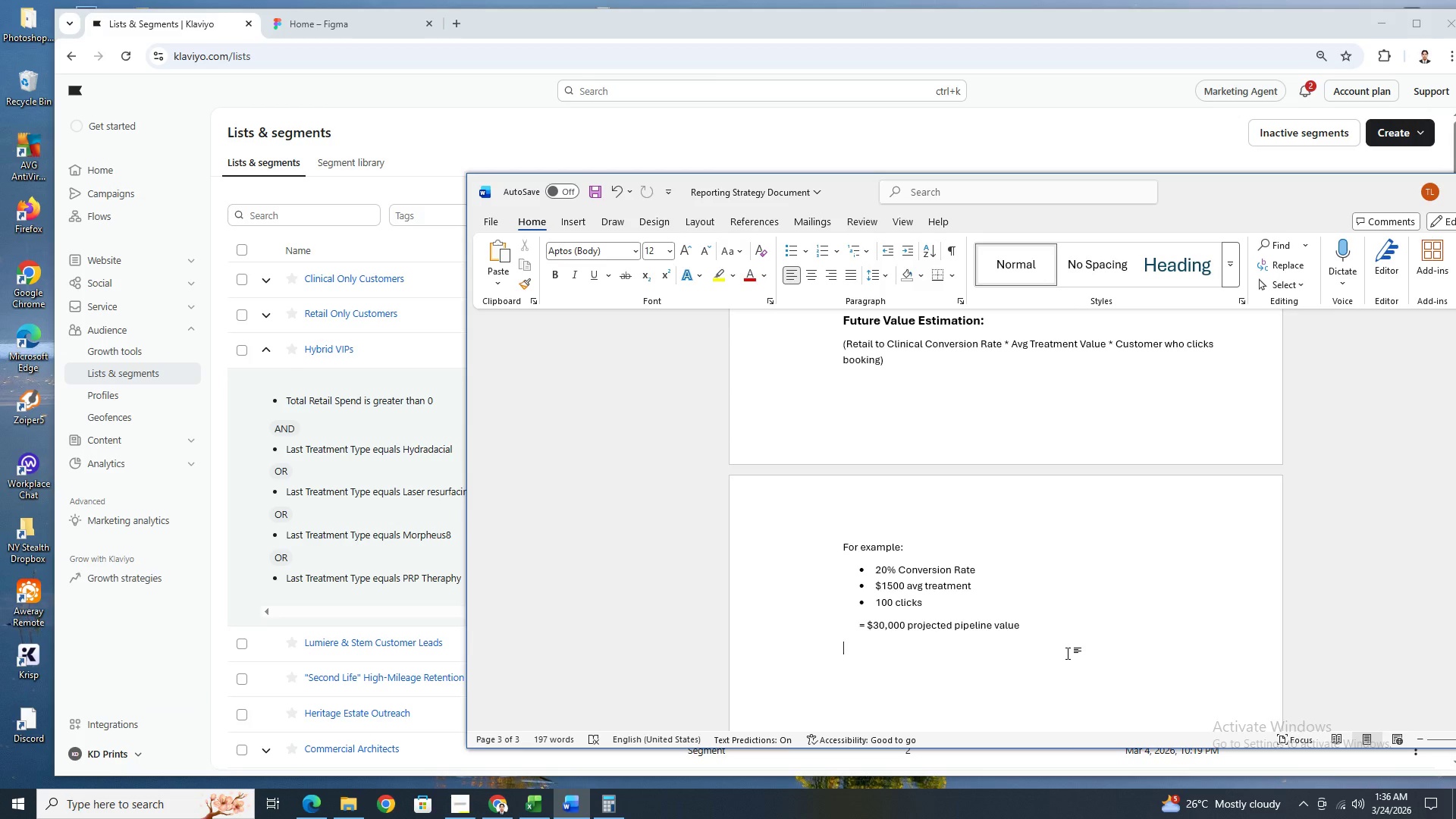 
scroll: coordinate [1028, 607], scroll_direction: down, amount: 2.0
 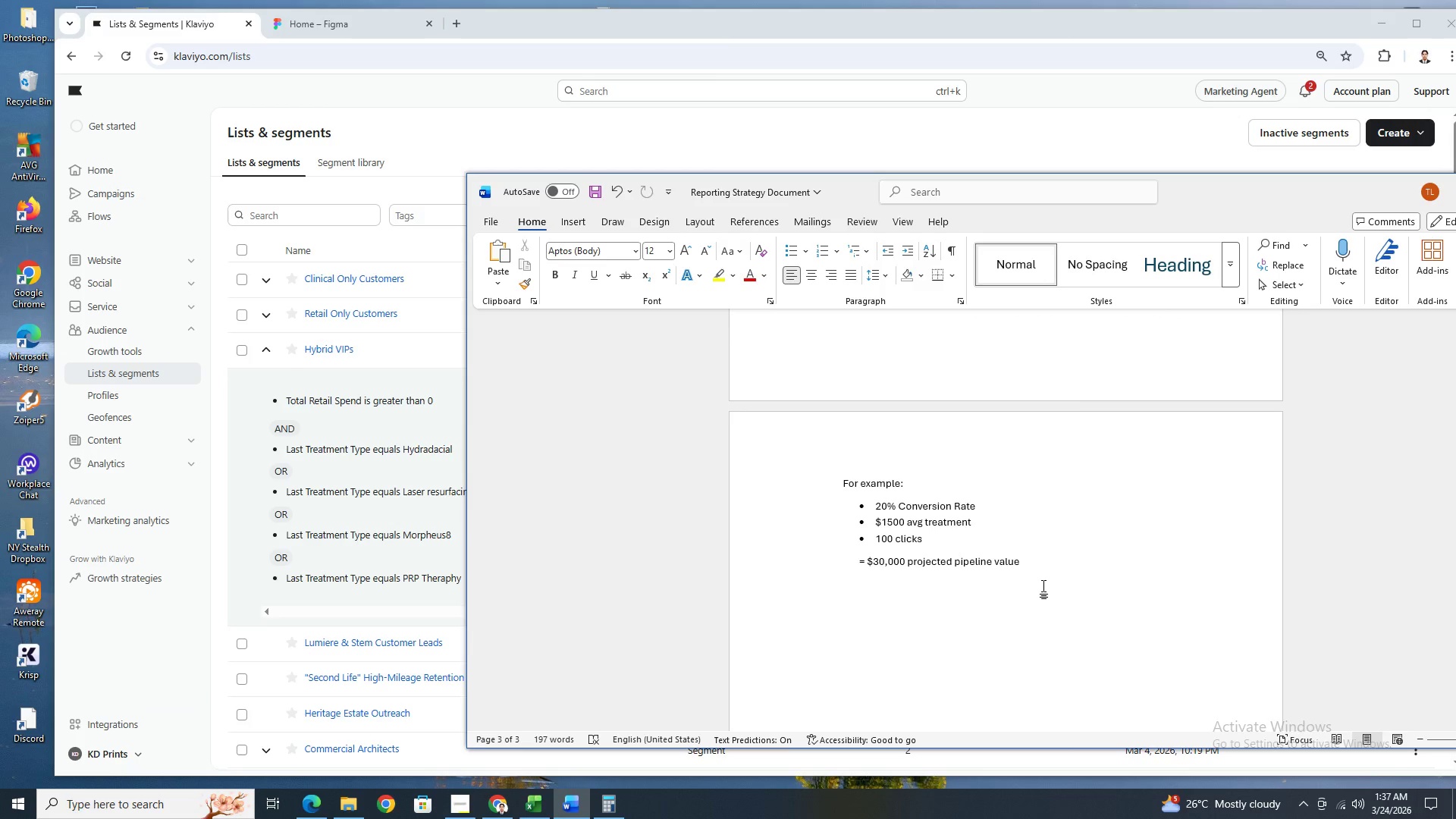 
wait(6.21)
 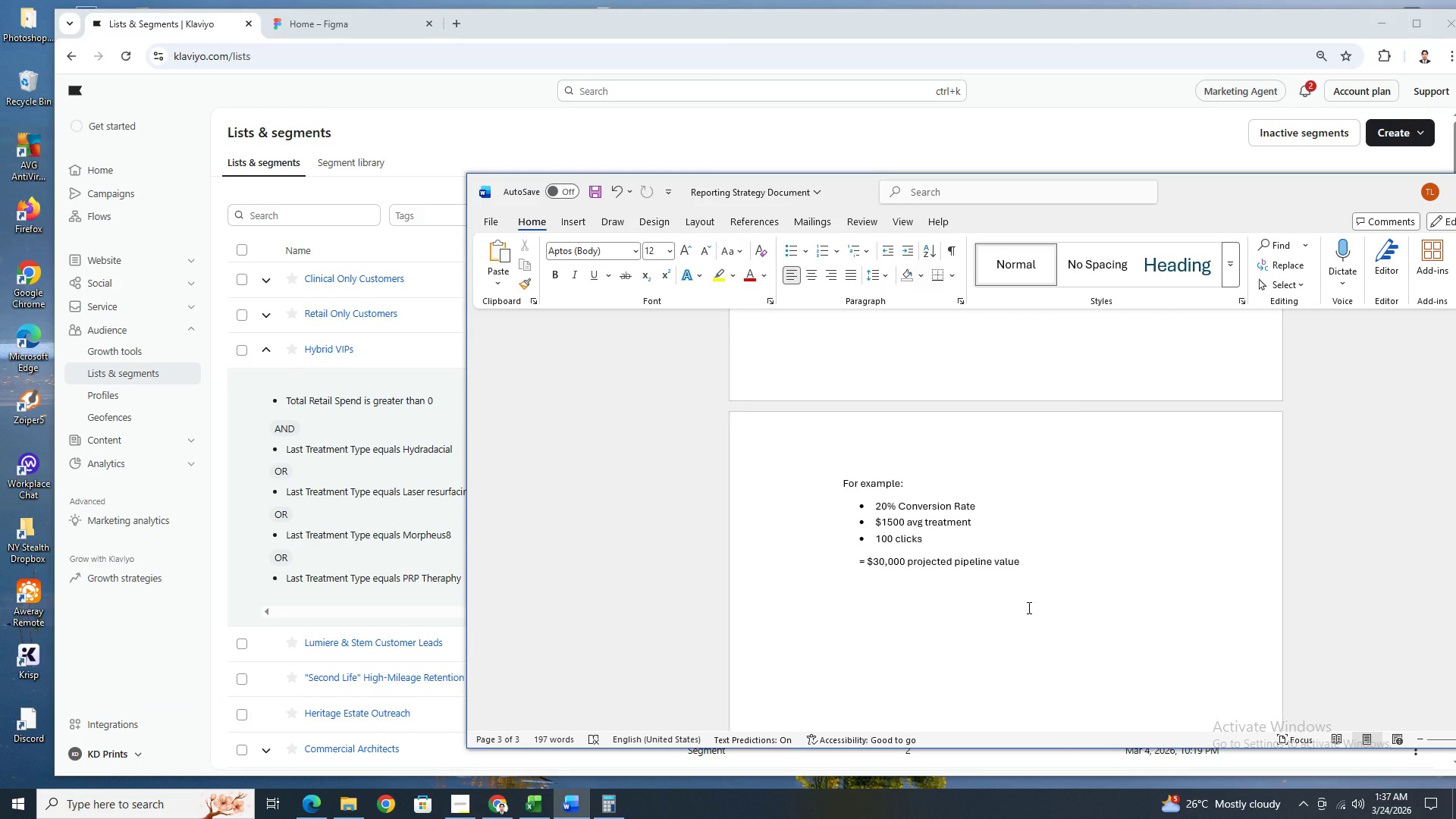 
scroll: coordinate [1083, 550], scroll_direction: up, amount: 1.0
 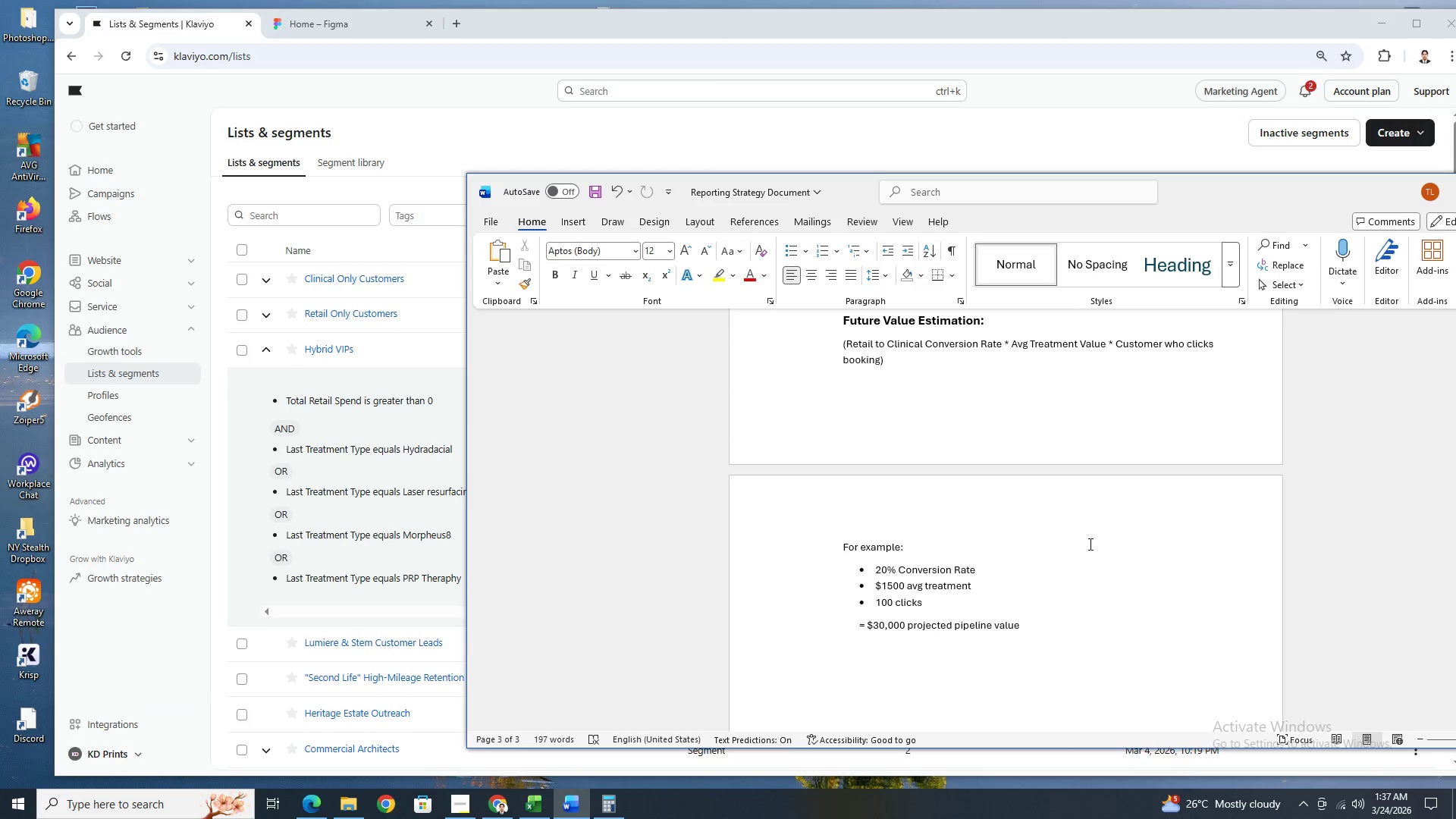 
wait(7.03)
 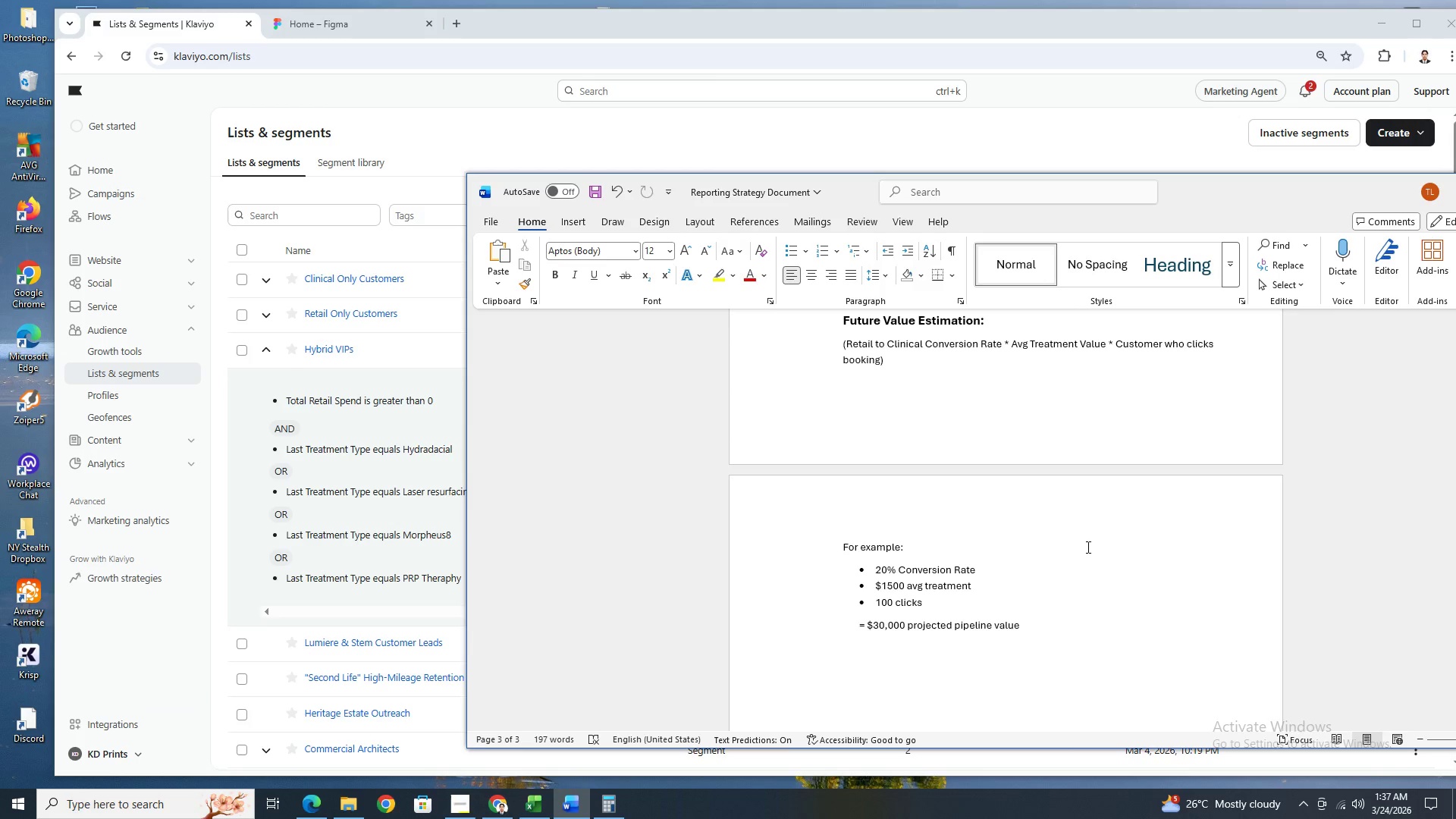 
scroll: coordinate [1009, 597], scroll_direction: up, amount: 1.0
 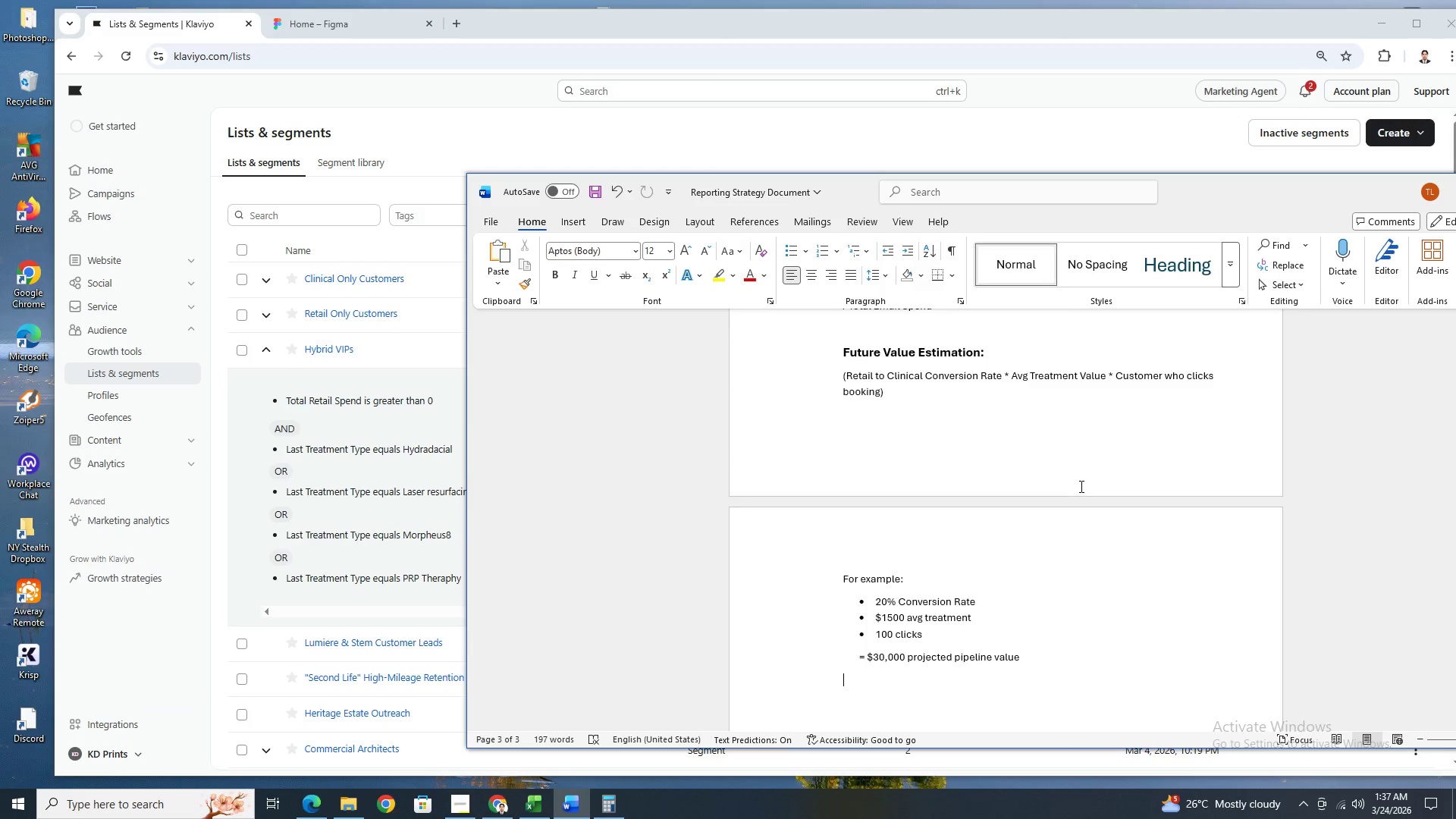 
wait(5.03)
 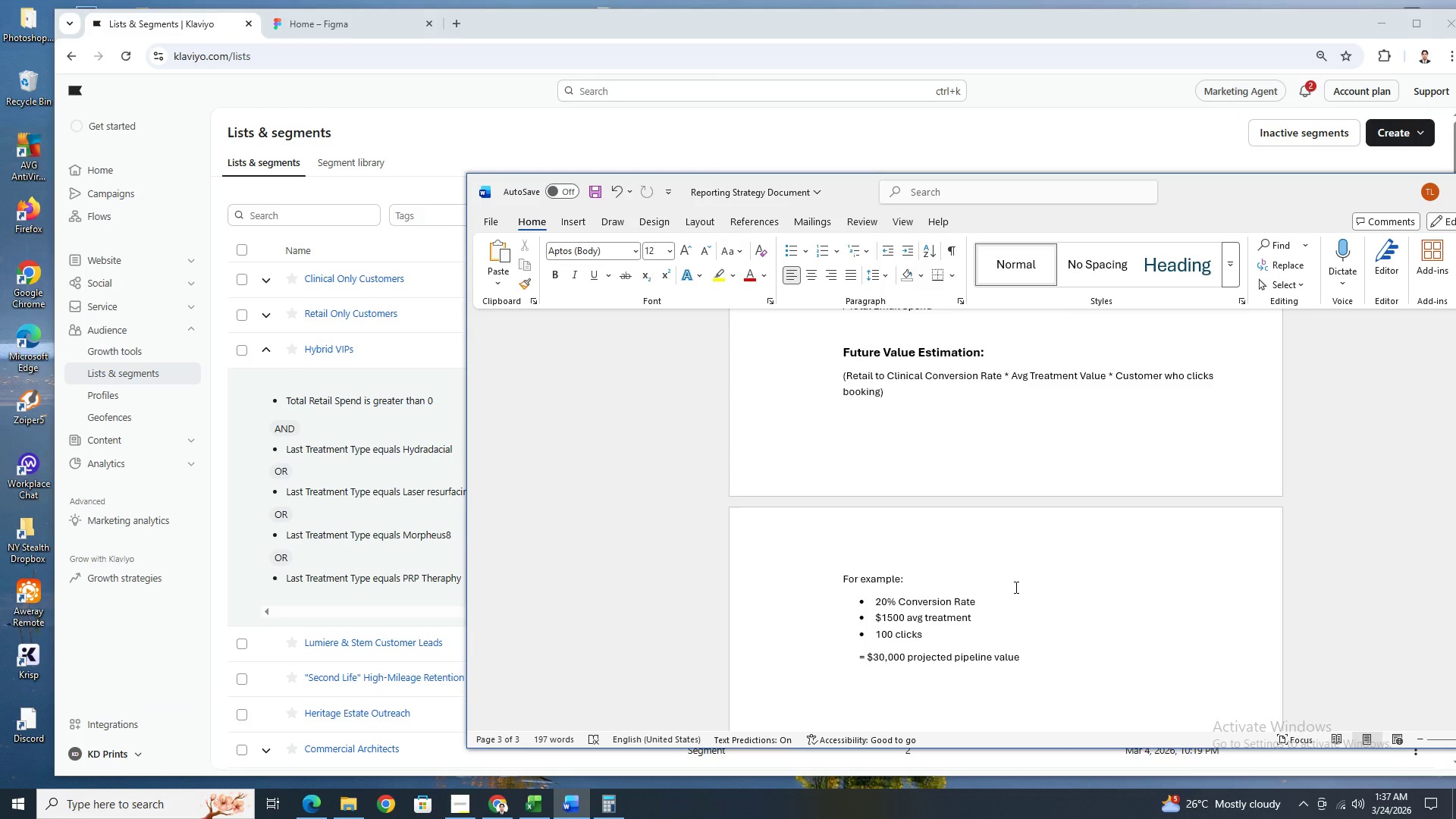 
scroll: coordinate [995, 473], scroll_direction: up, amount: 5.0
 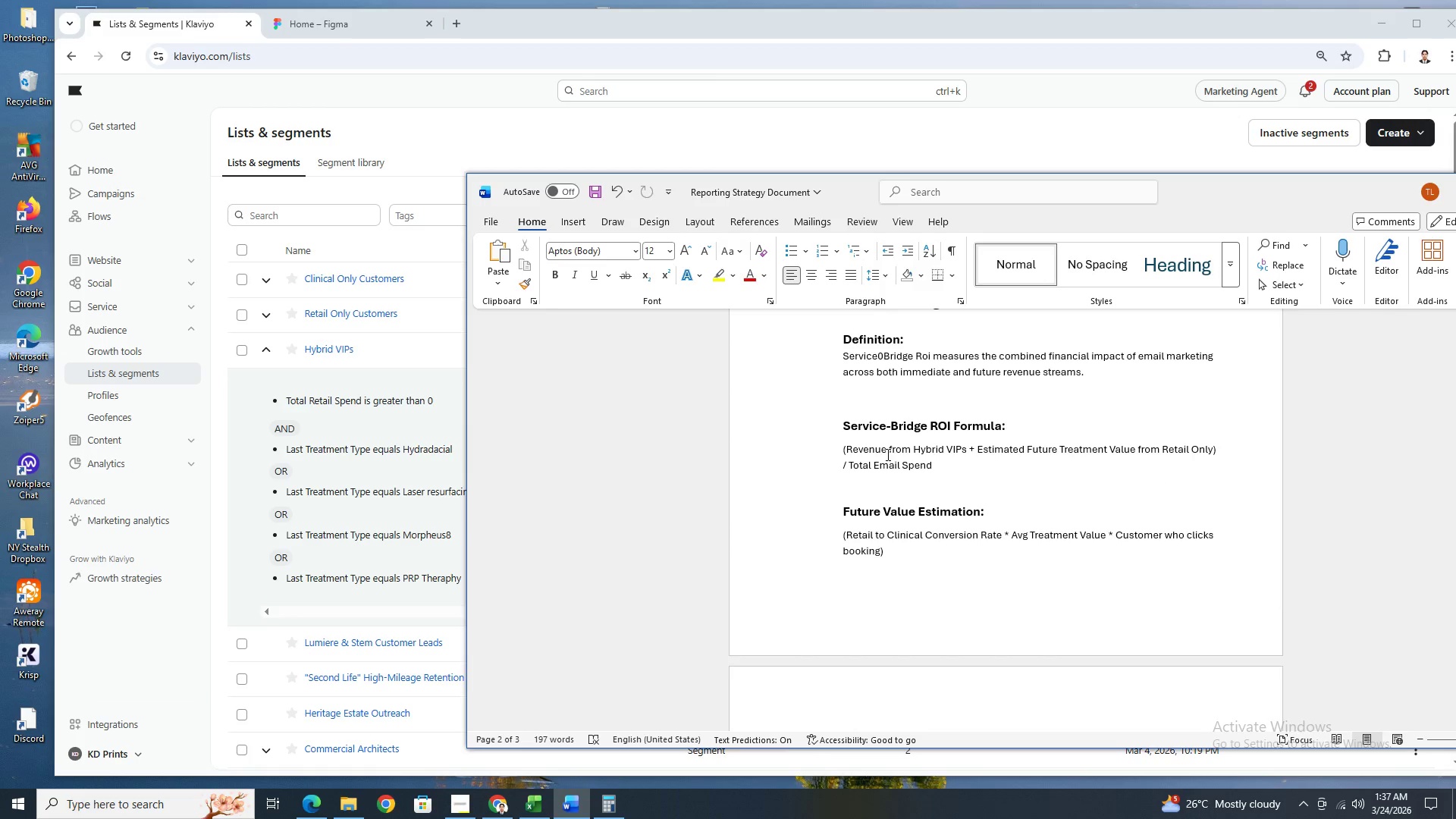 
left_click([884, 450])
 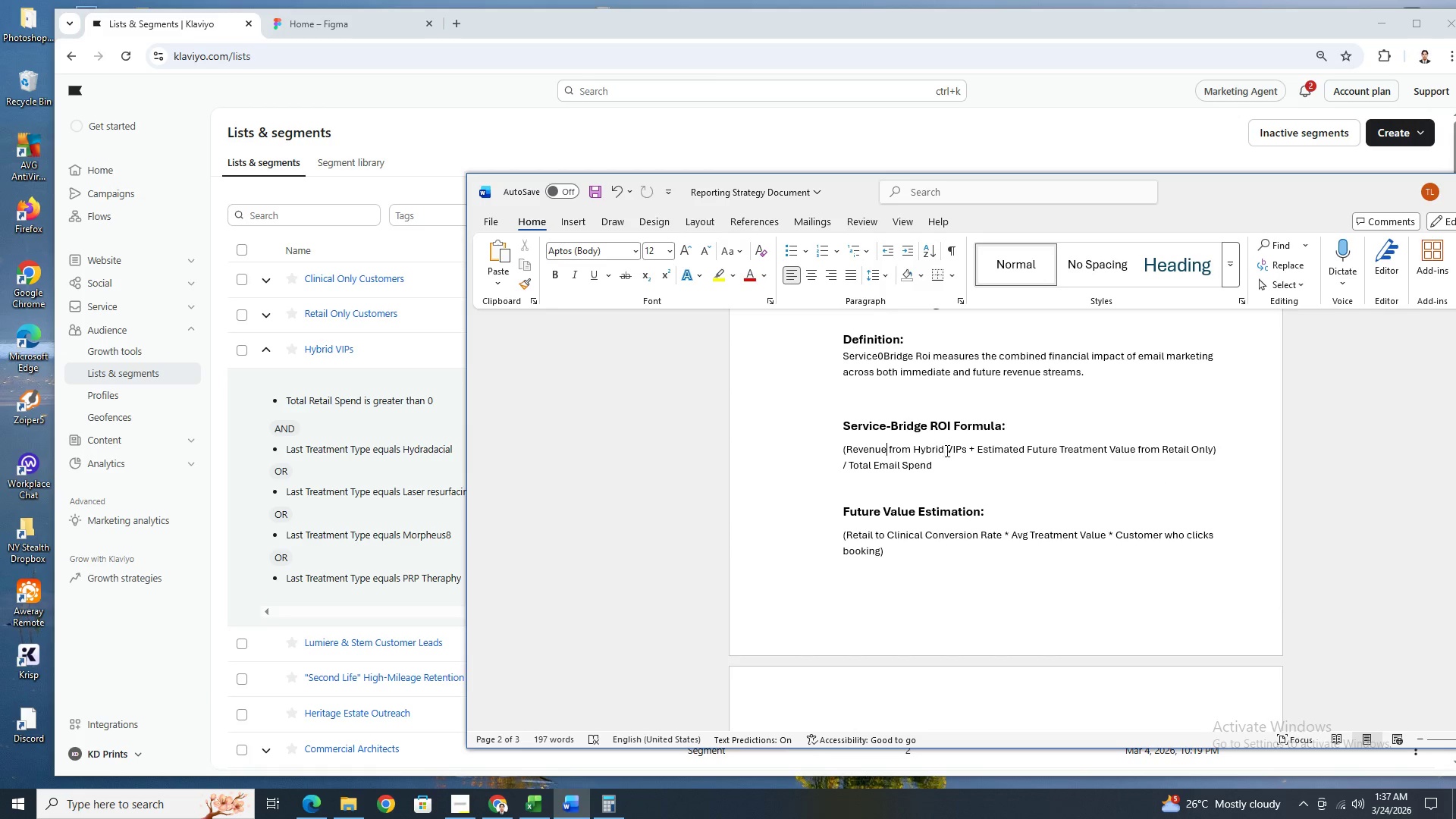 
left_click([946, 451])
 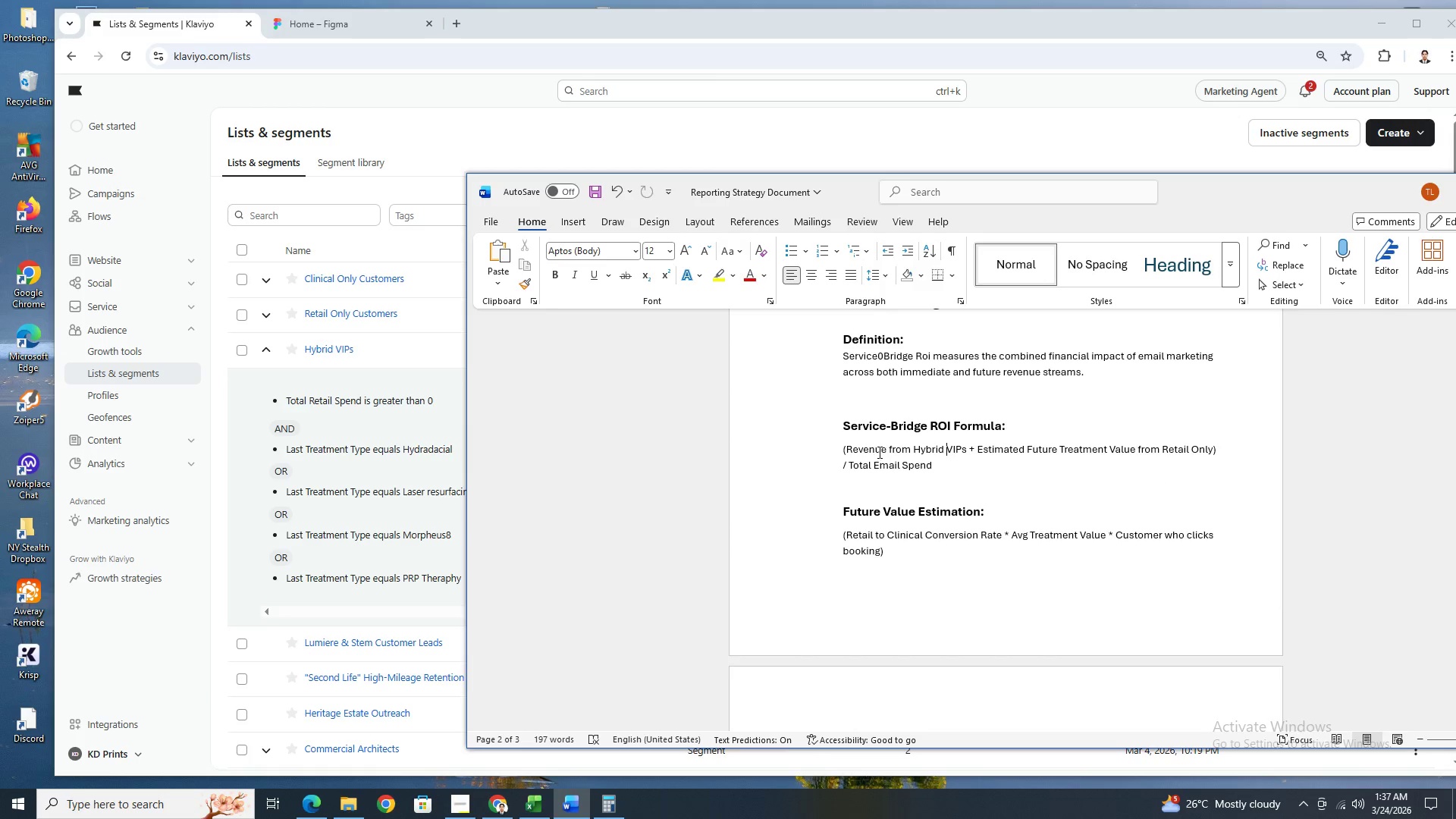 
left_click([872, 452])
 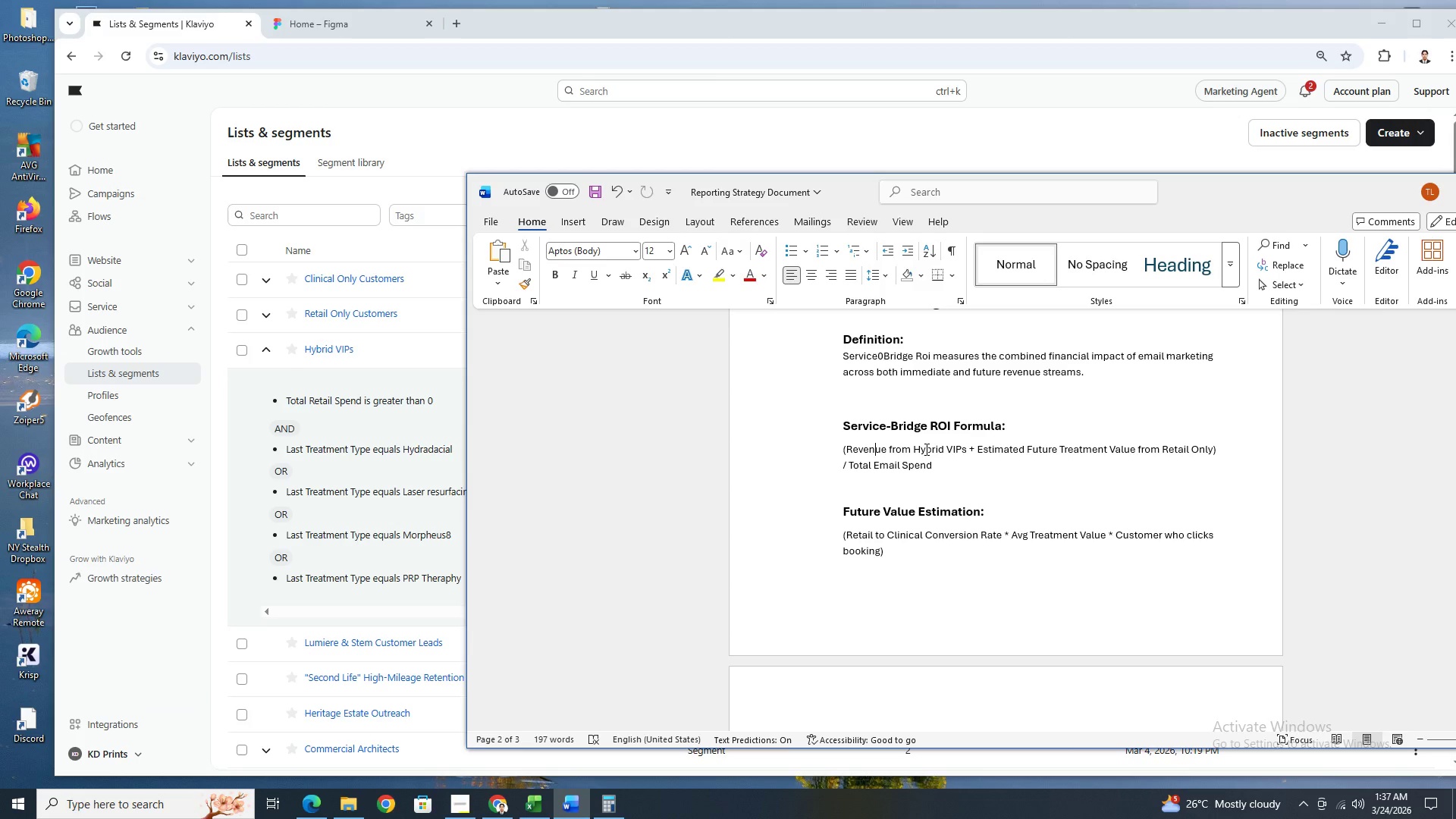 
wait(15.12)
 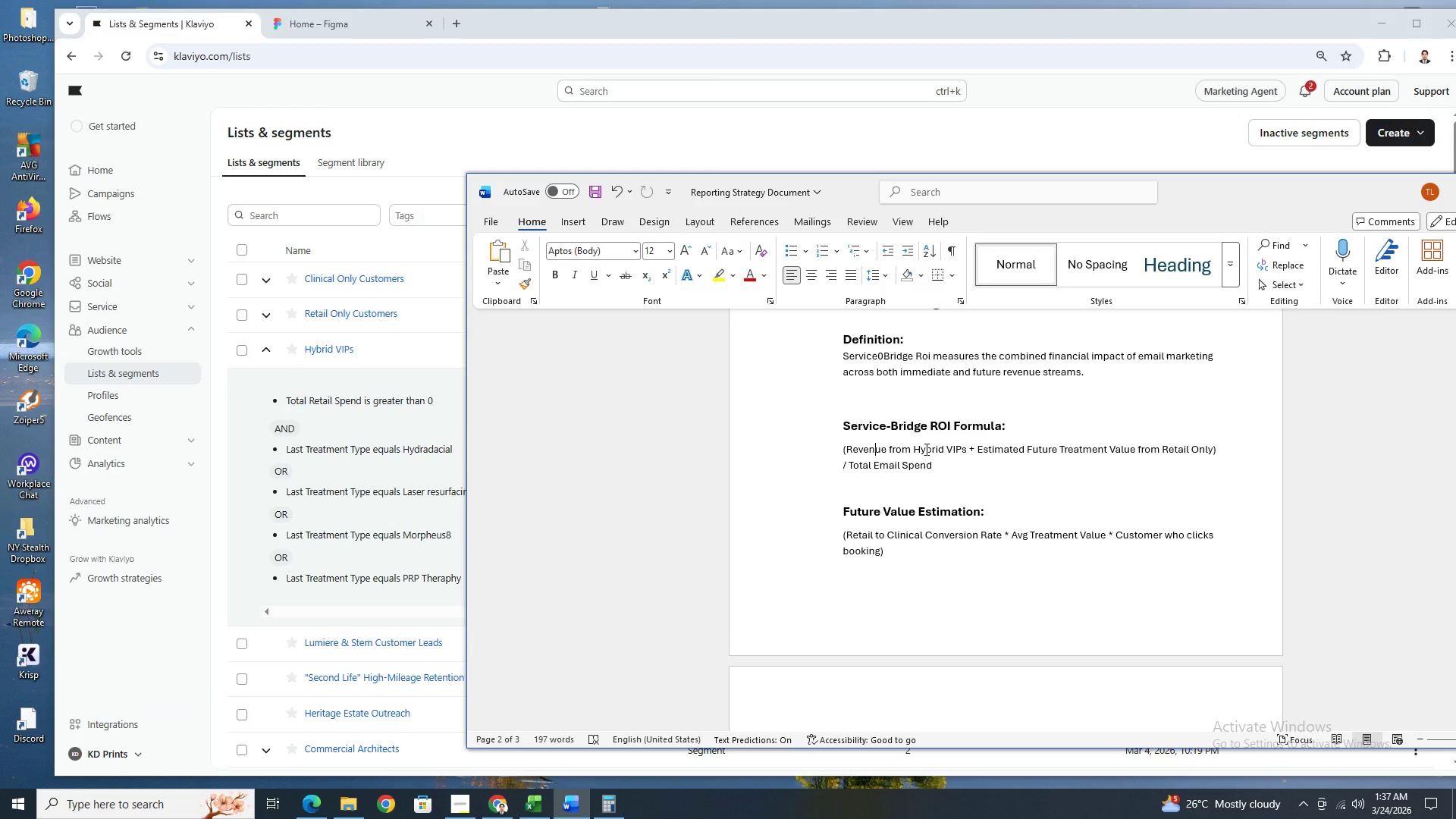 
left_click_drag(start_coordinate=[968, 447], to_coordinate=[899, 450])
 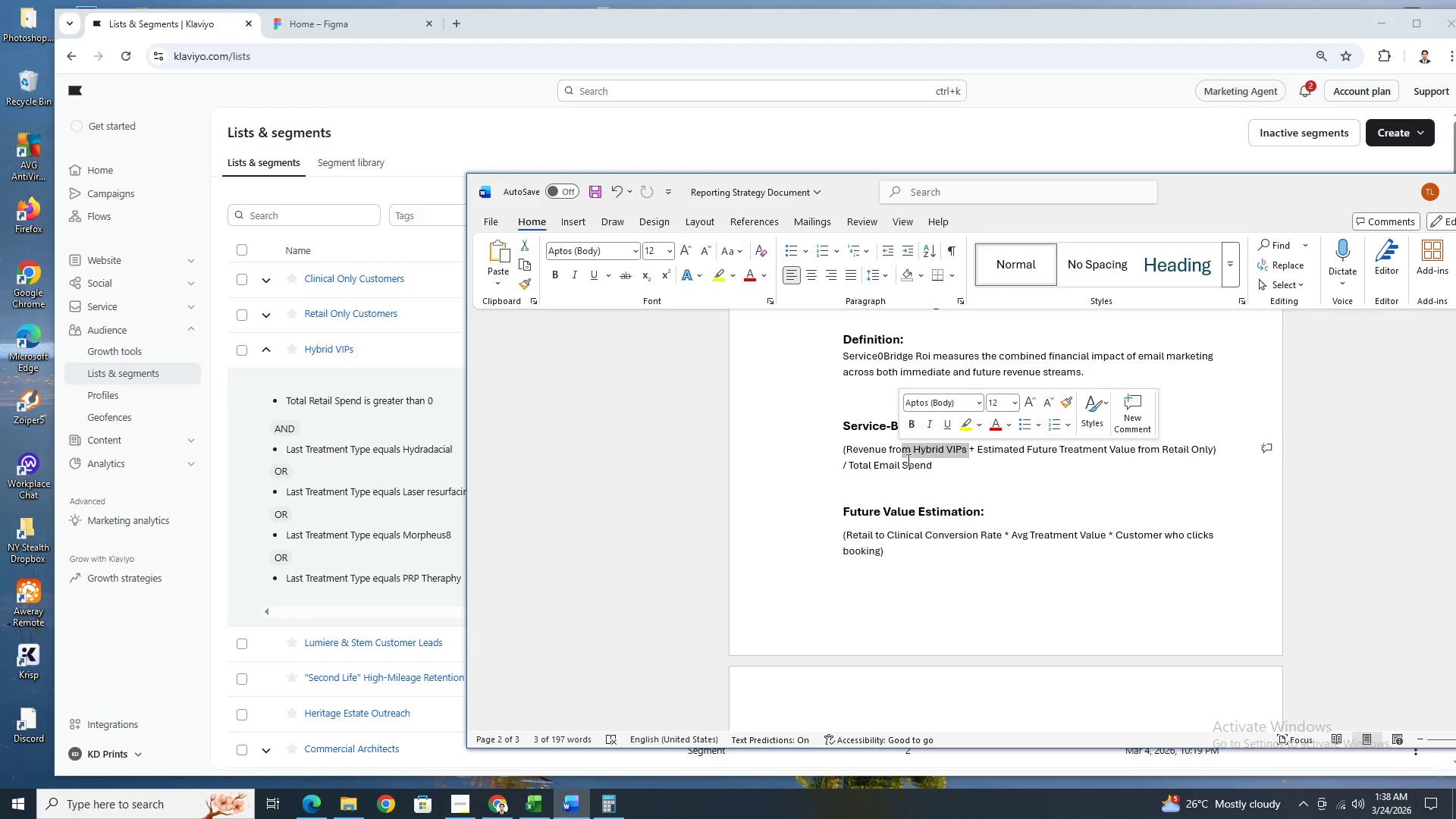 
hold_key(key=ShiftLeft, duration=0.73)
left_click([849, 450])
 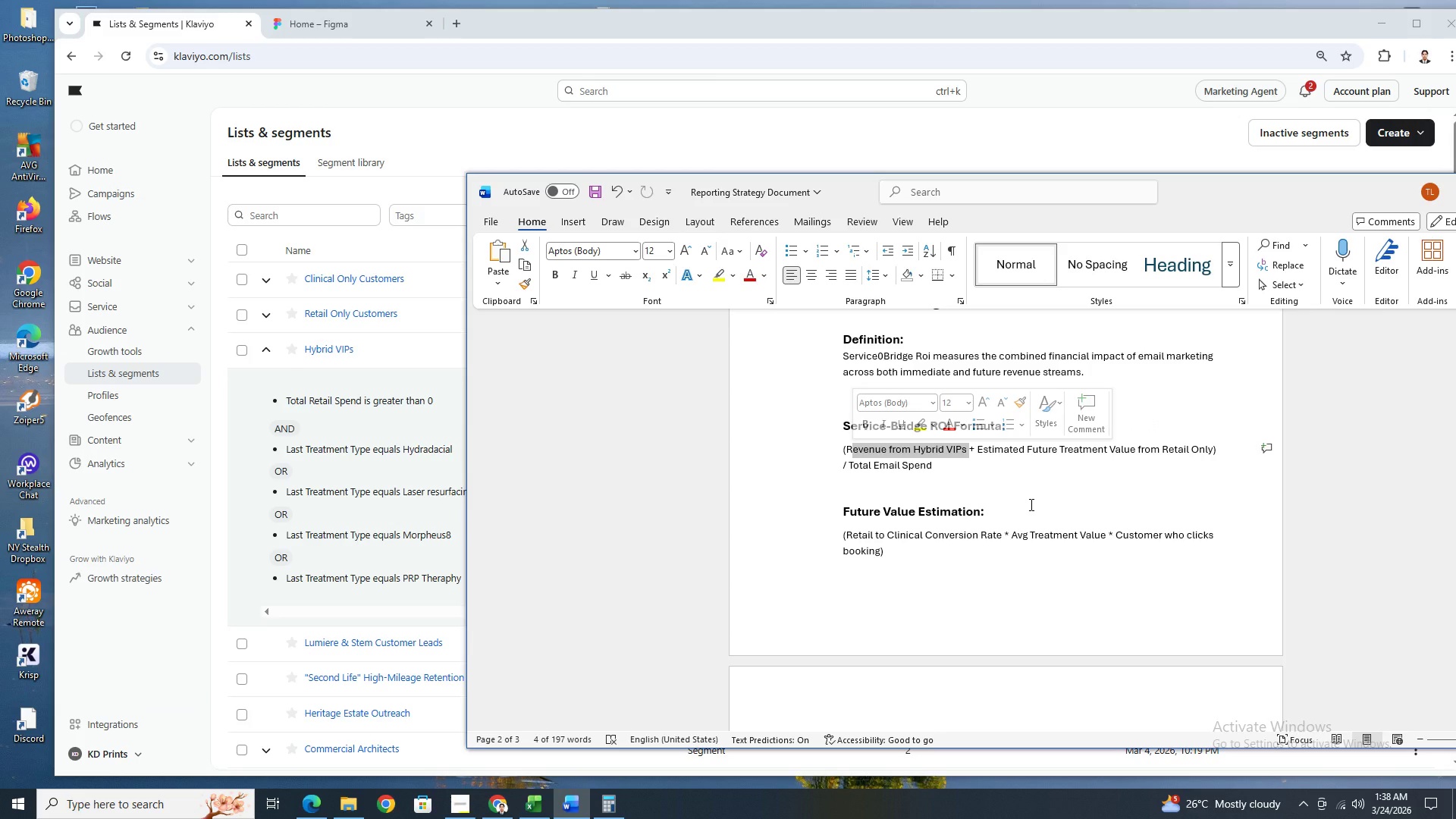 
key(Backspace)
key(Backspace)
type(Actual Clinical Valu)
key(Backspace)
key(Backspace)
key(Backspace)
key(Backspace)
type(evenue)
 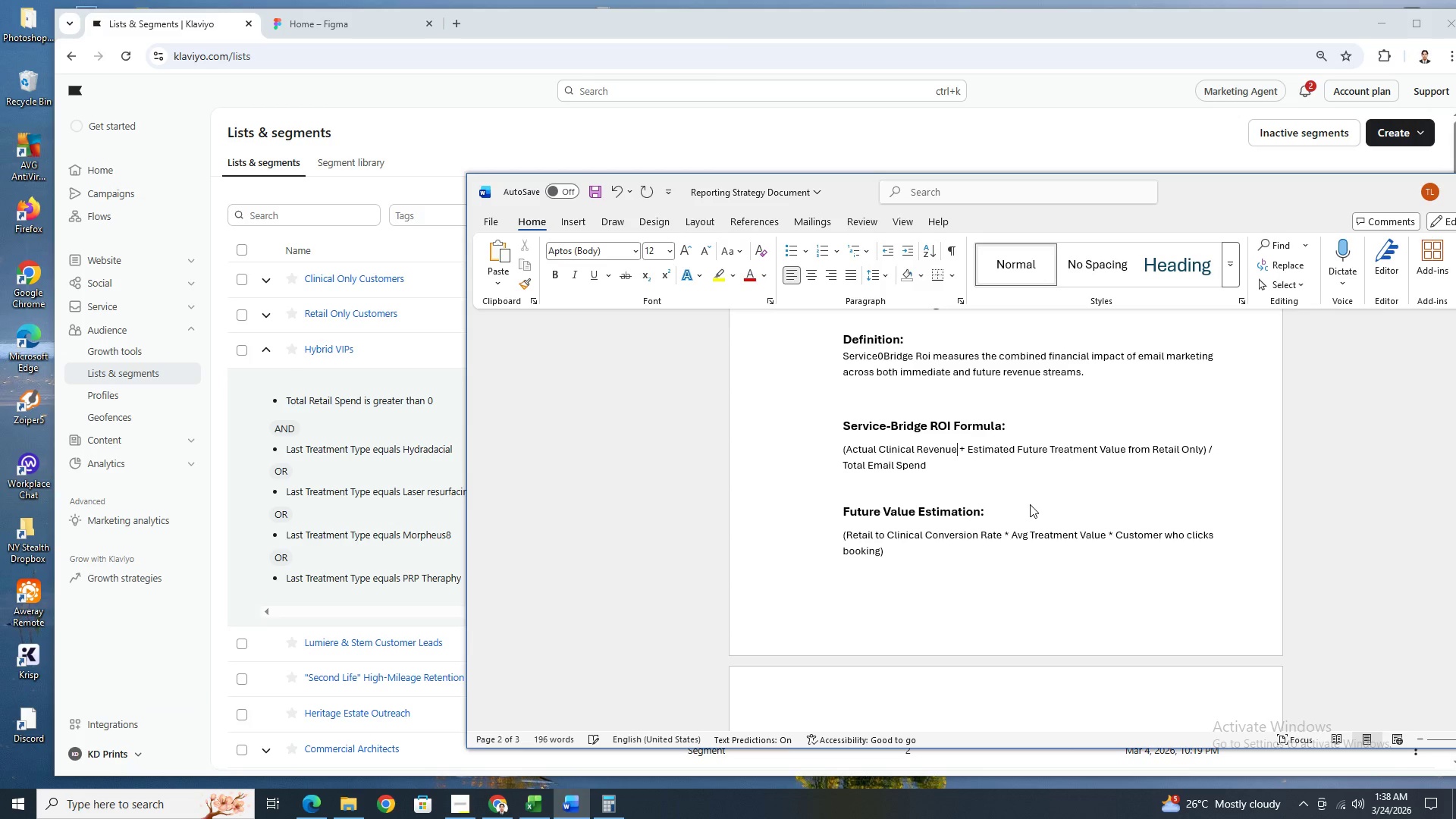 
 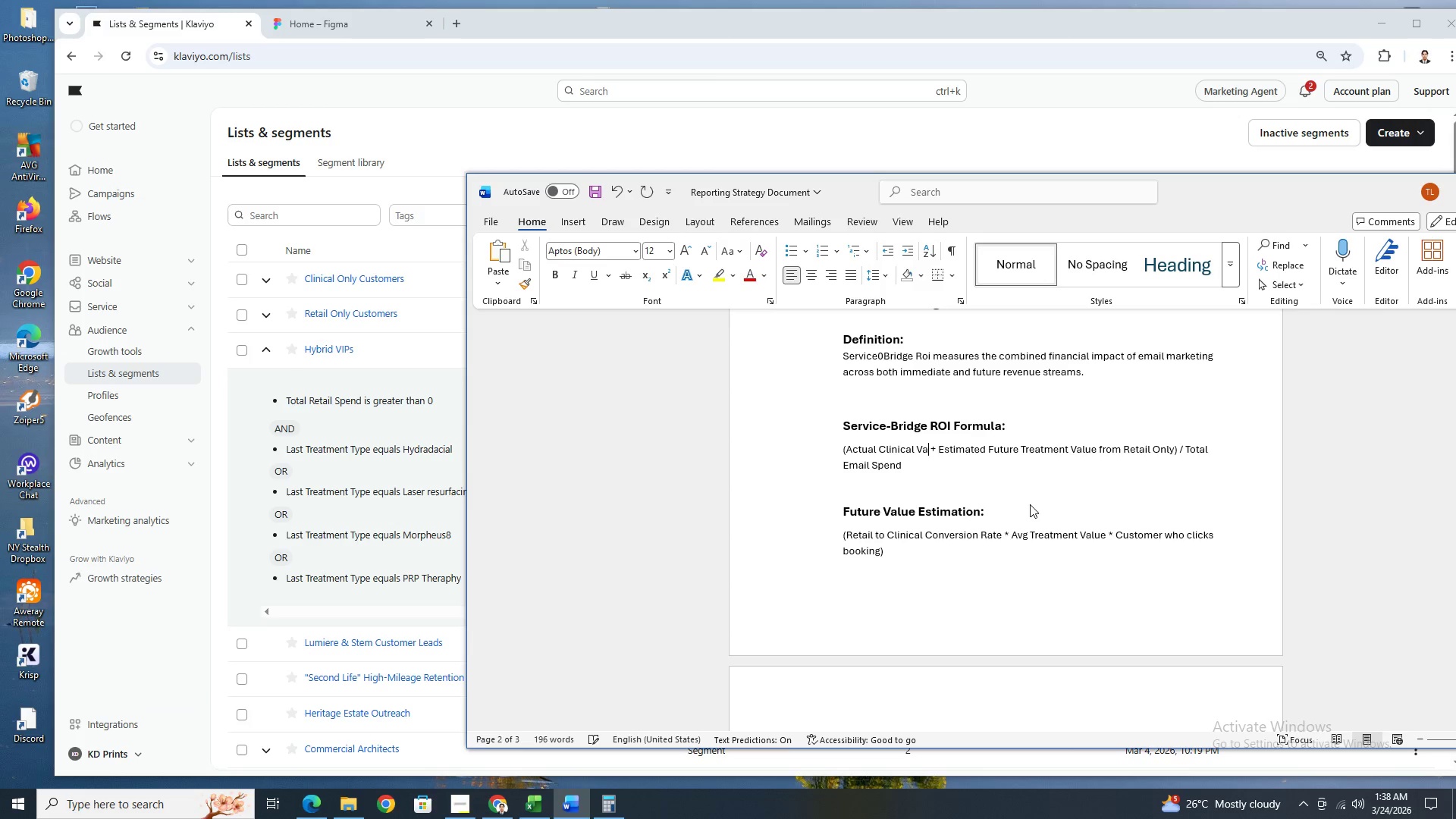 
hold_key(key=R, duration=0.31)
 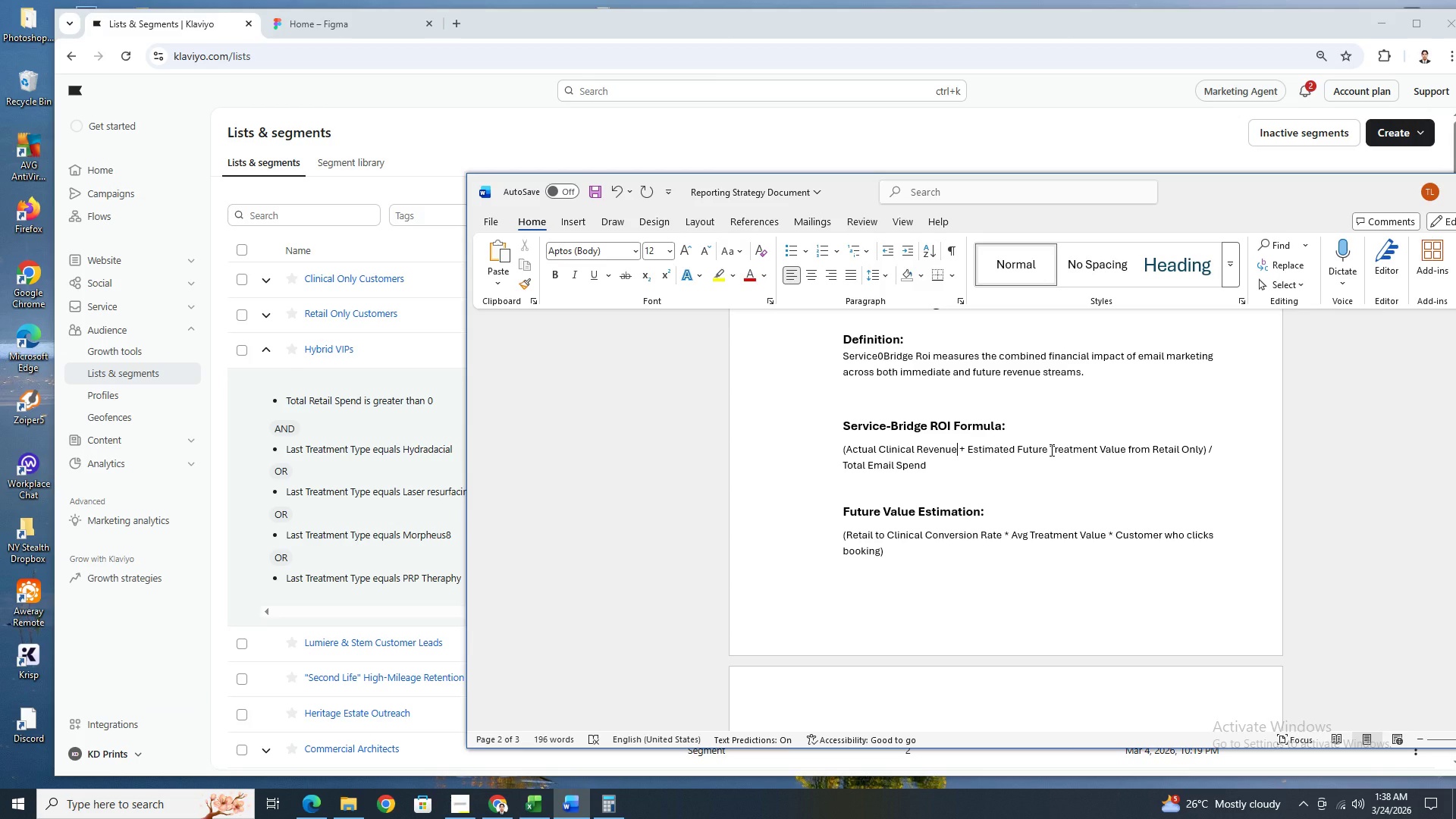 
wait(16.86)
 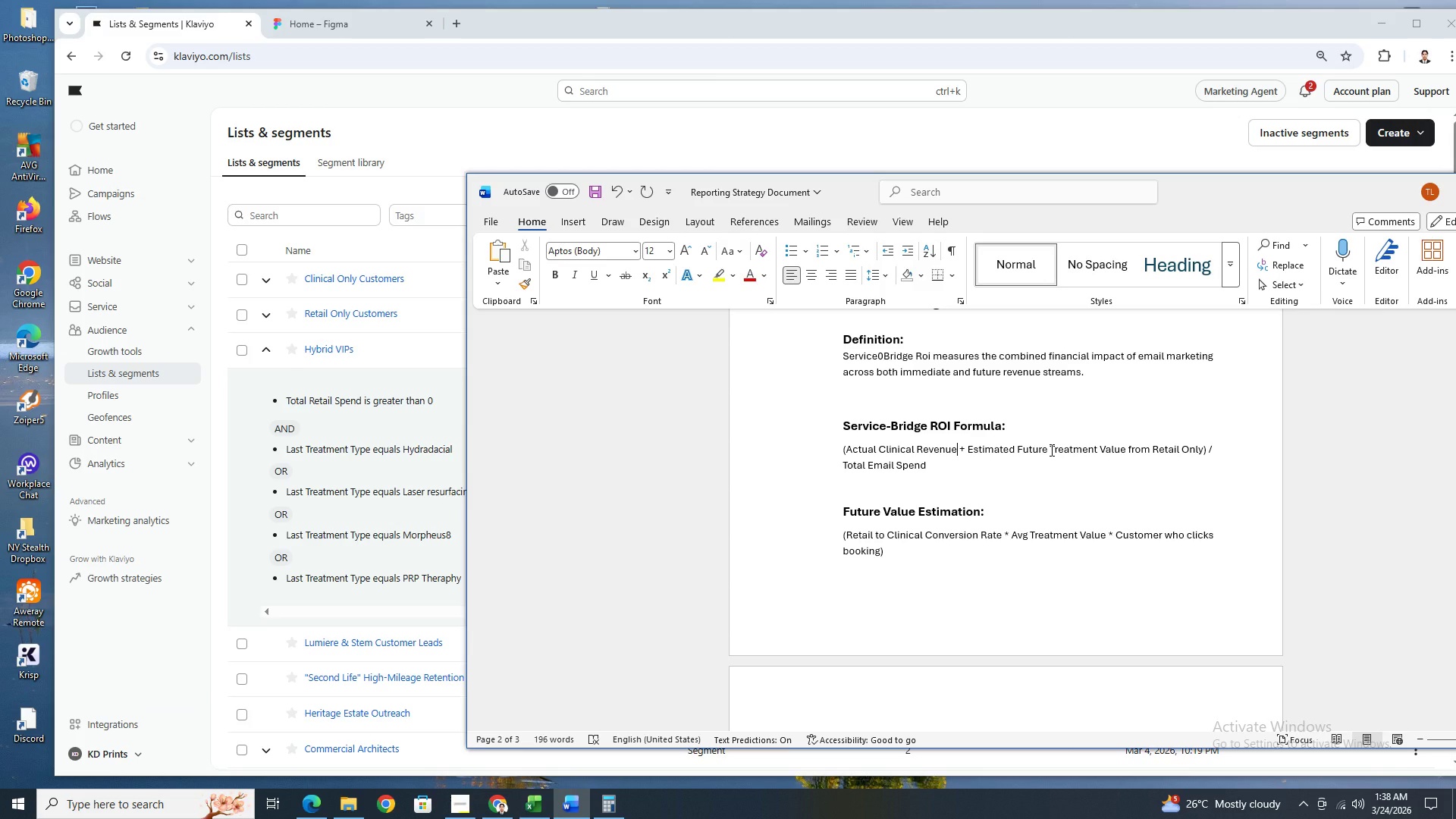 
left_click([1050, 450])
 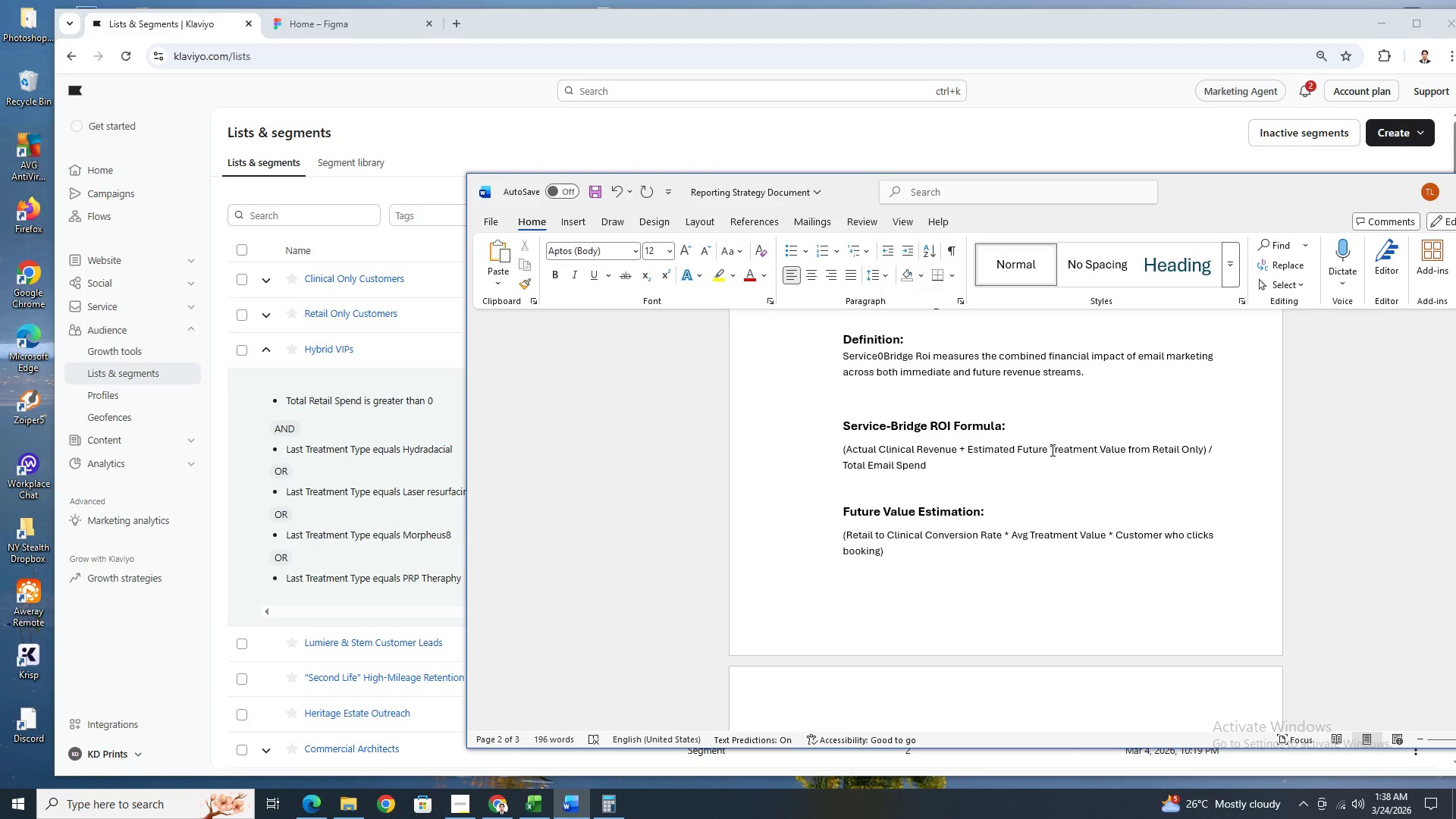 
wait(5.45)
 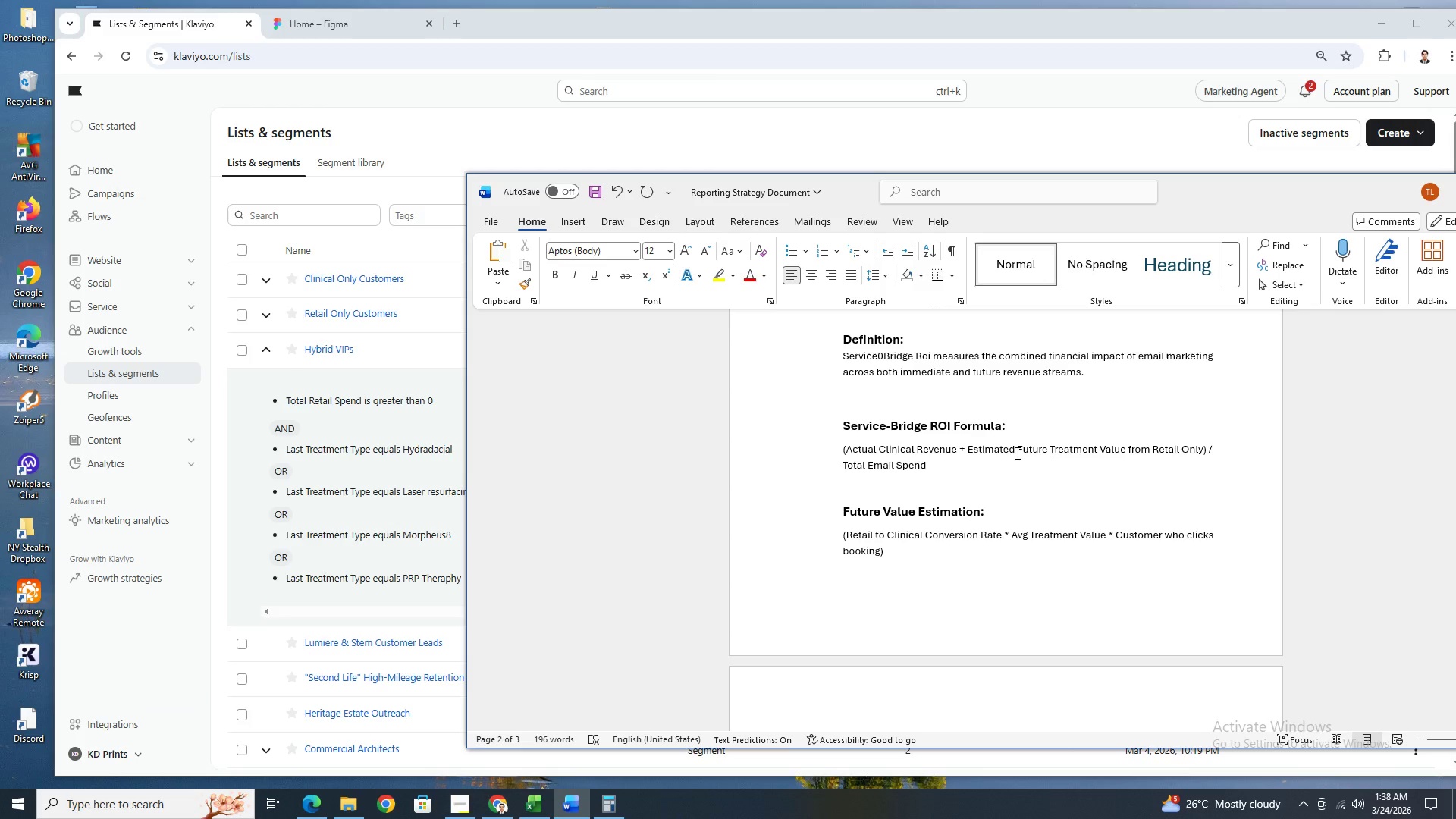 
left_click_drag(start_coordinate=[1051, 450], to_coordinate=[1097, 450])
 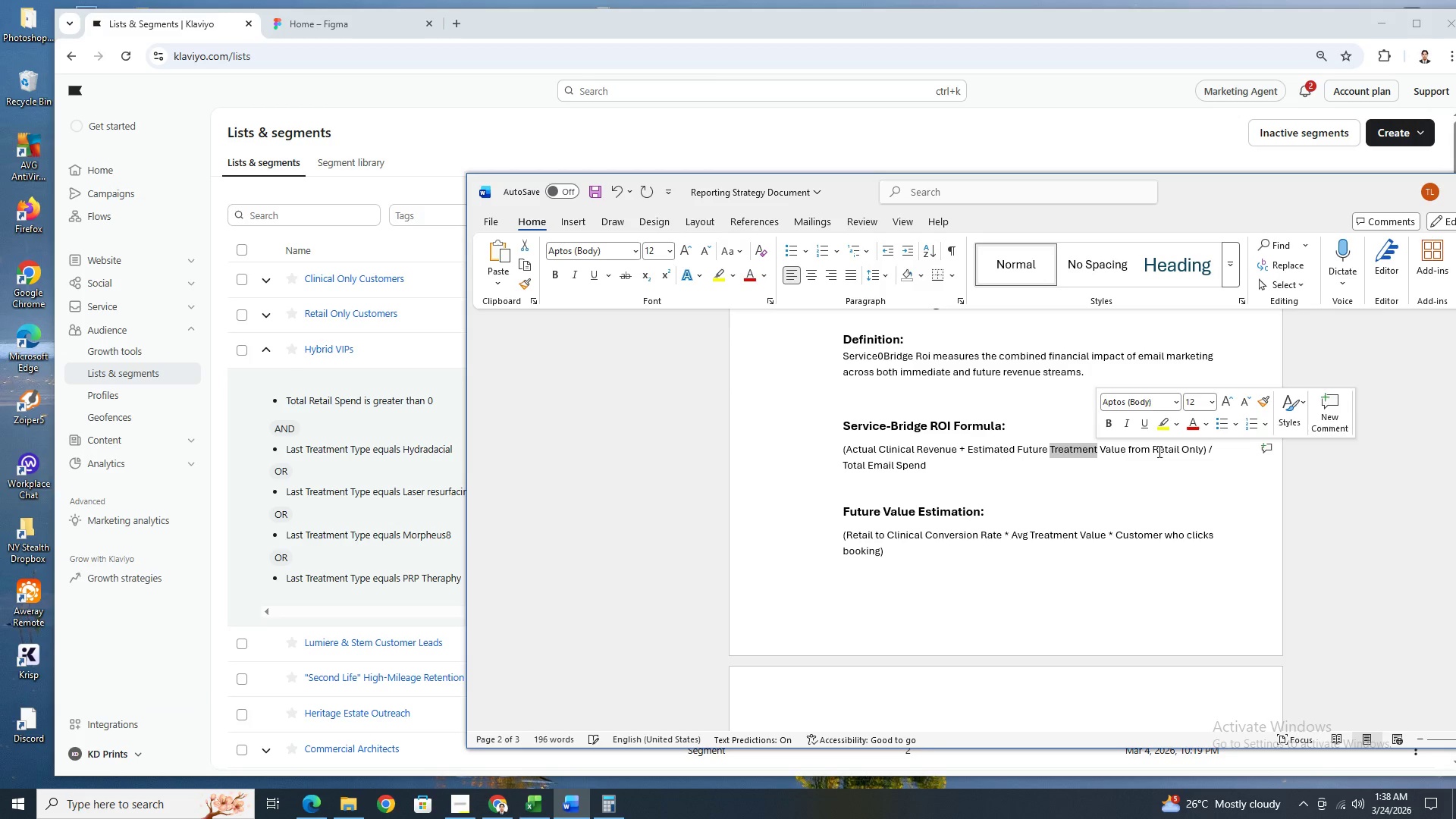 
left_click([1158, 451])
 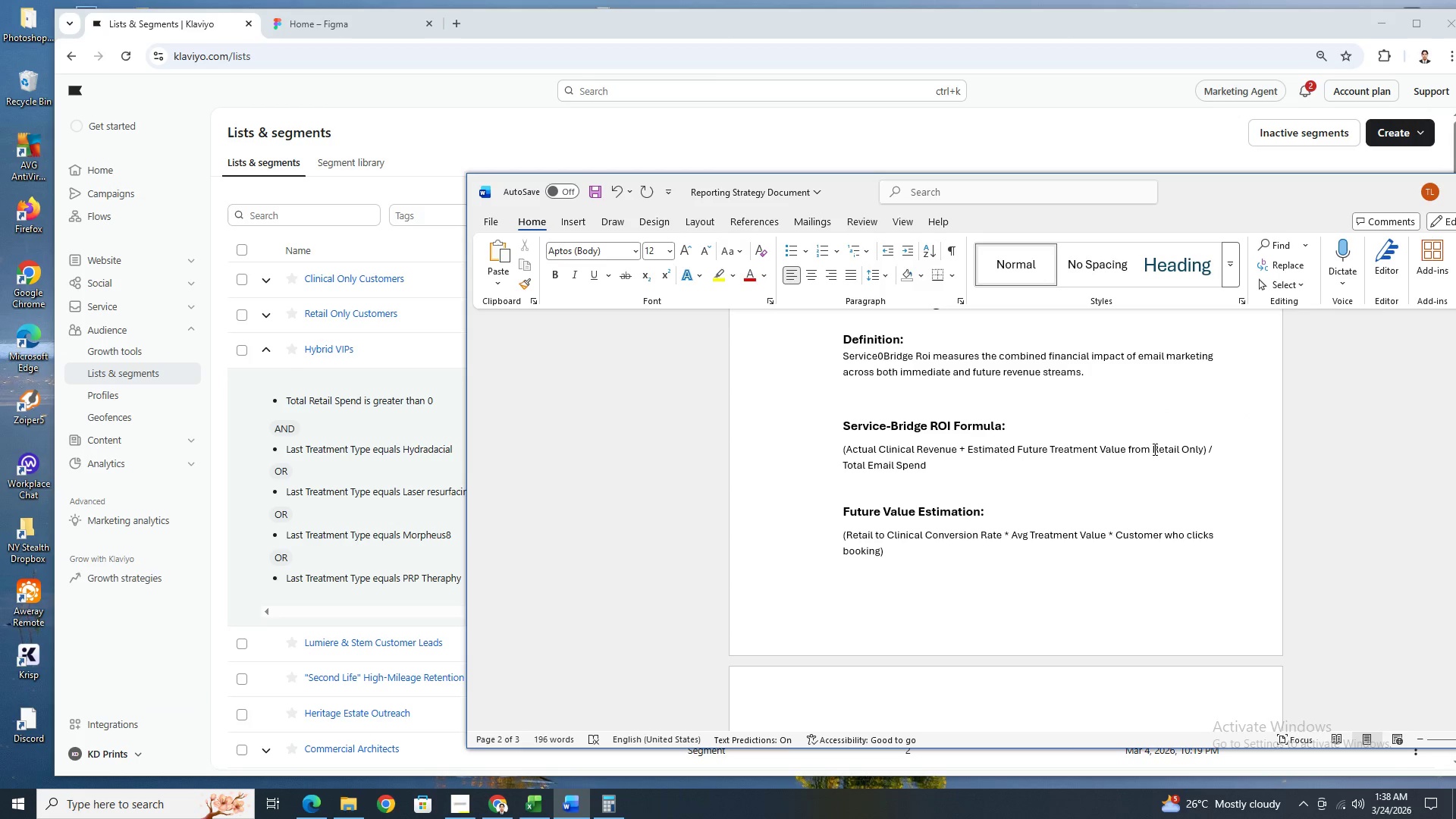 
left_click_drag(start_coordinate=[1153, 449], to_coordinate=[1201, 451])
 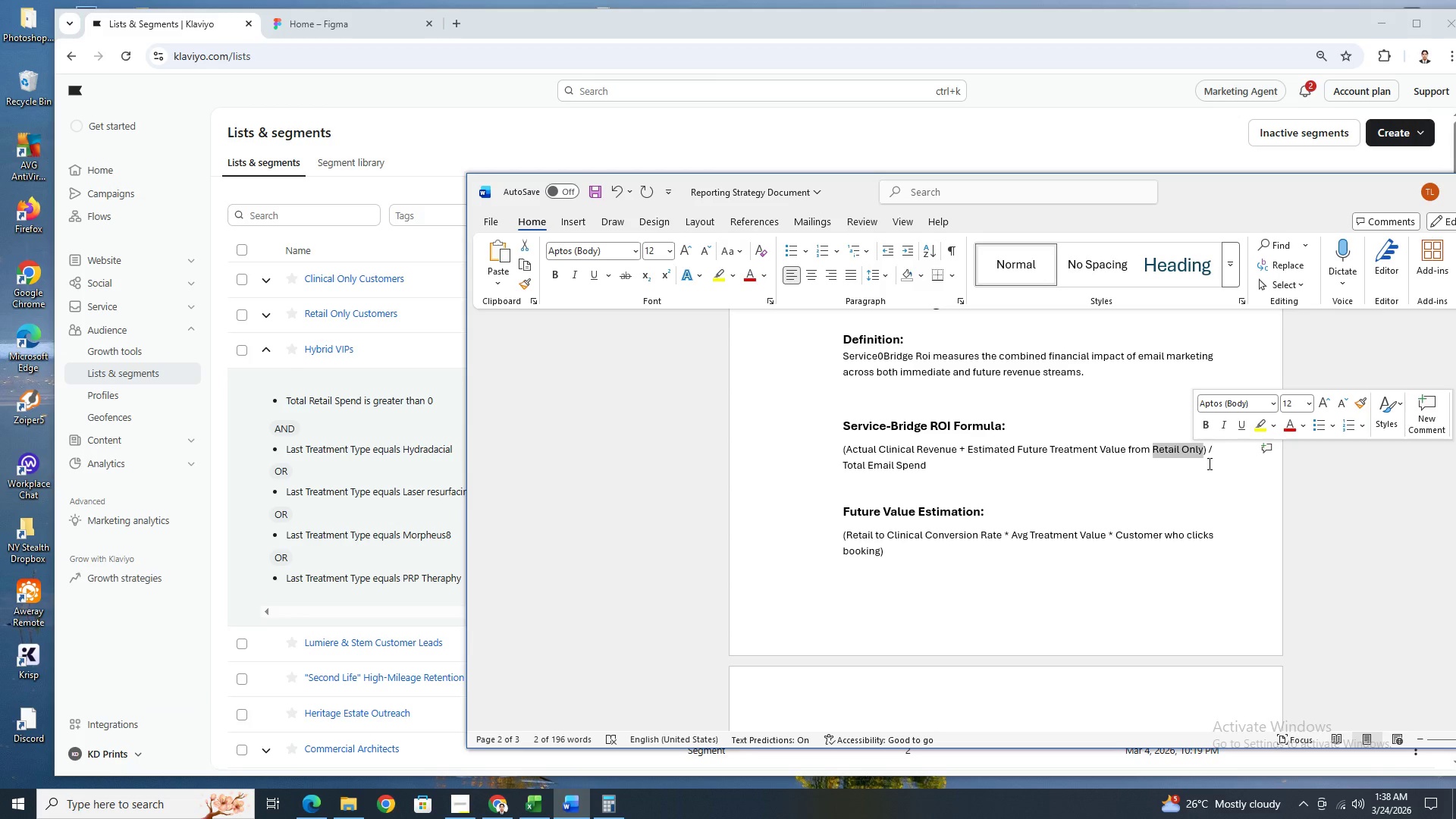 
type(Booking Click Users)
 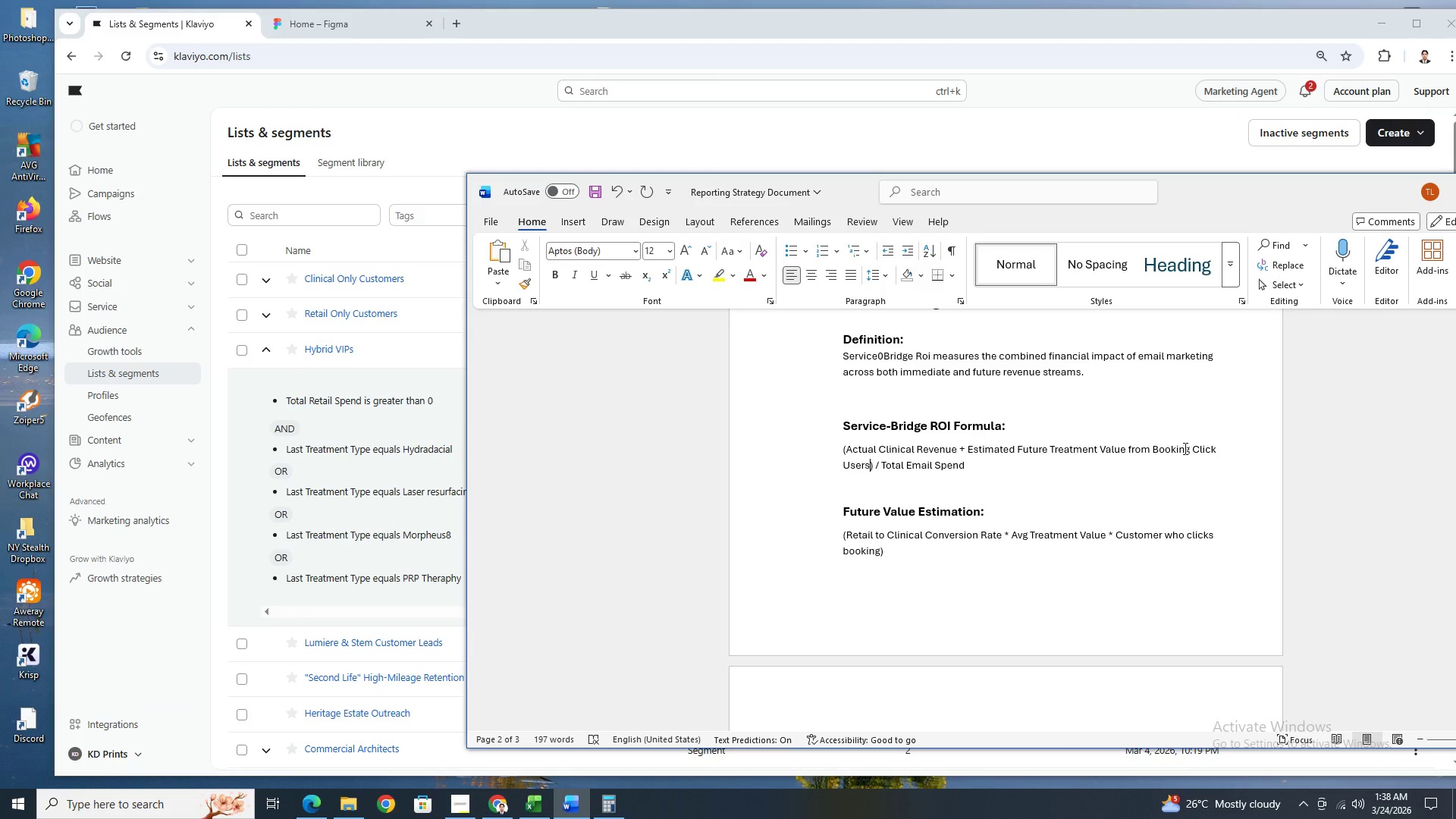 
left_click_drag(start_coordinate=[1154, 450], to_coordinate=[870, 470])
 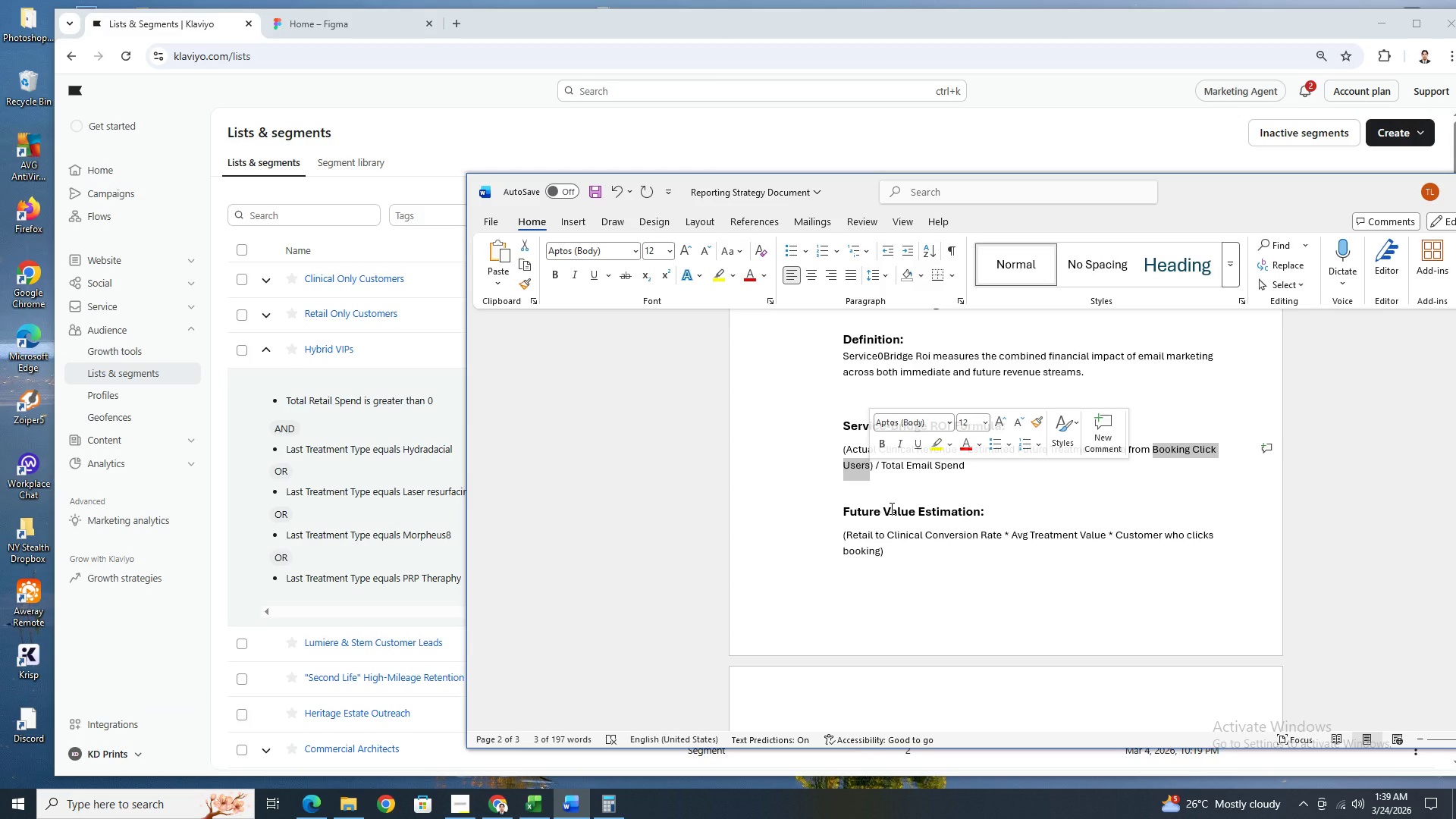 
type(cuas)
key(Backspace)
key(Backspace)
type(stomer whio)
key(Backspace)
type( clicks booking)
 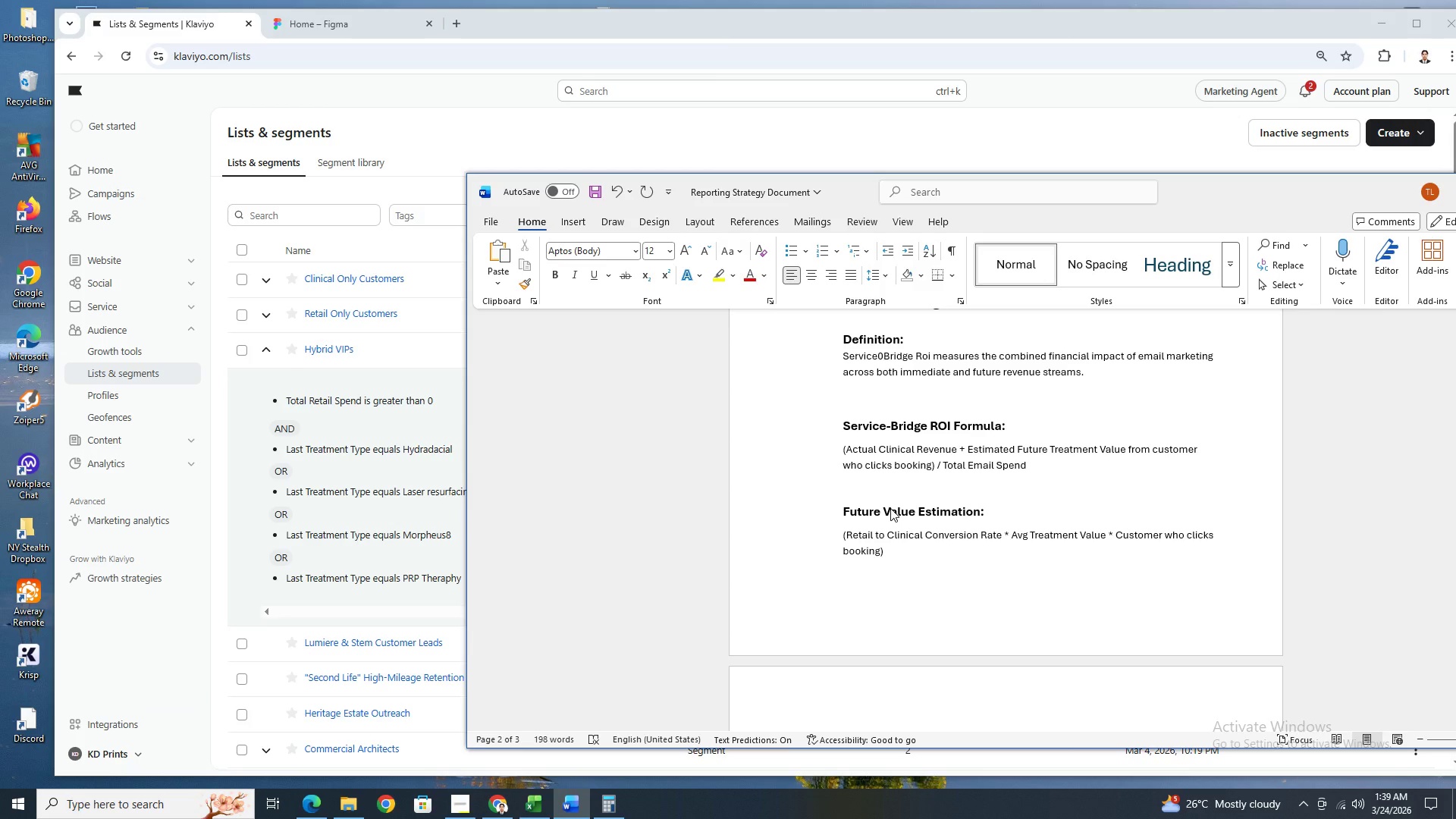 
wait(18.14)
 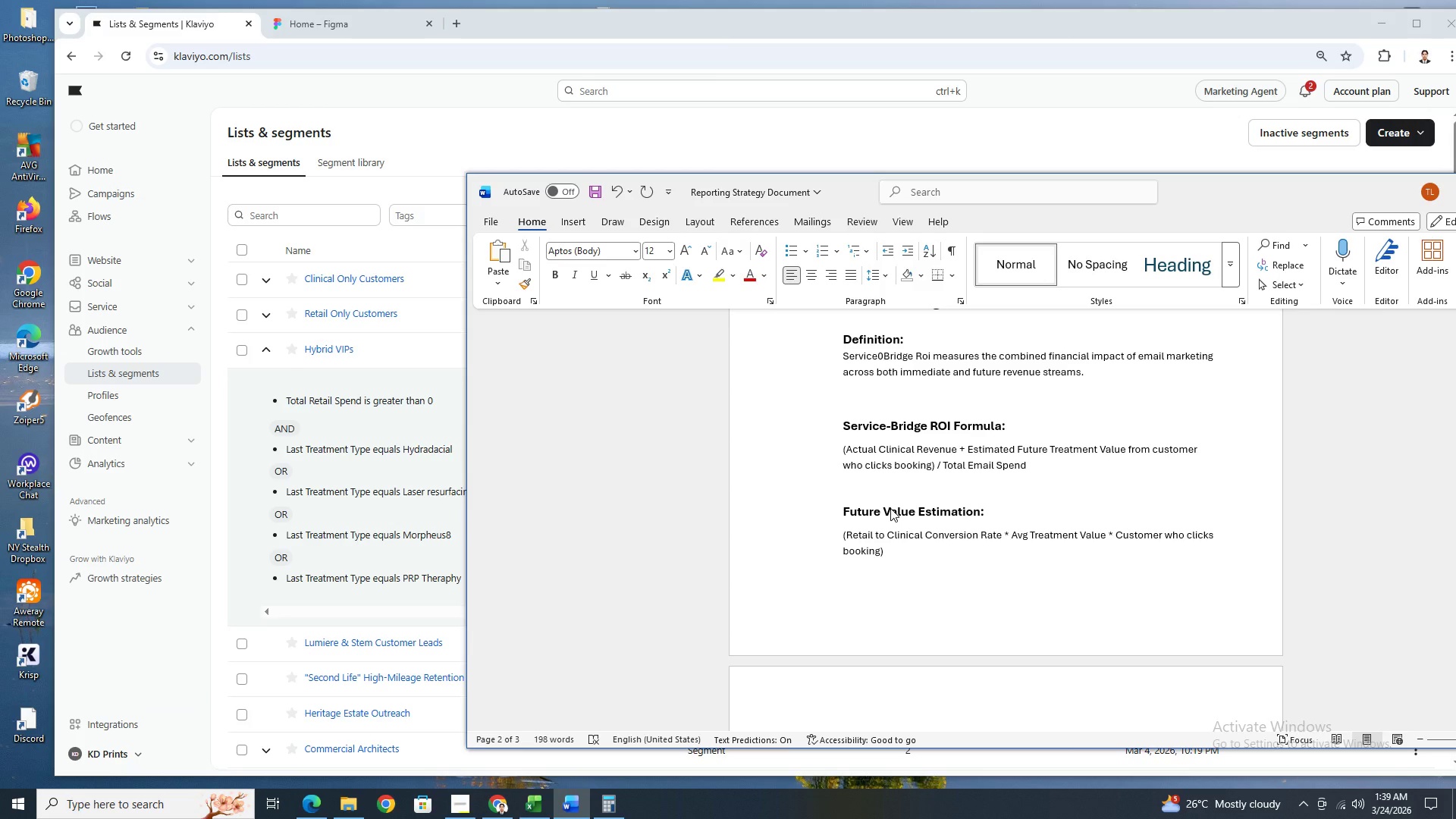 
left_click([881, 354])
 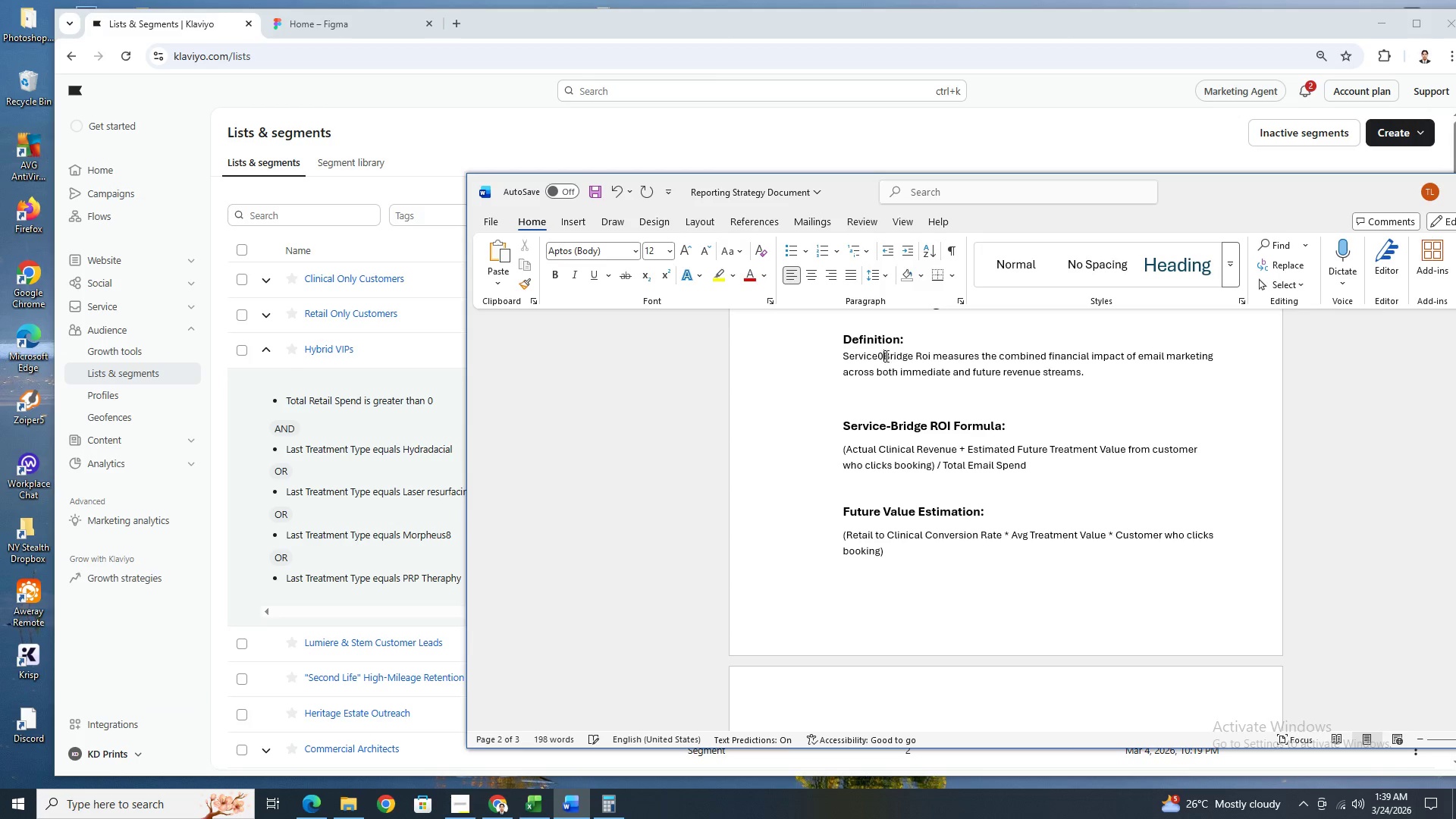 
key(Backspace)
 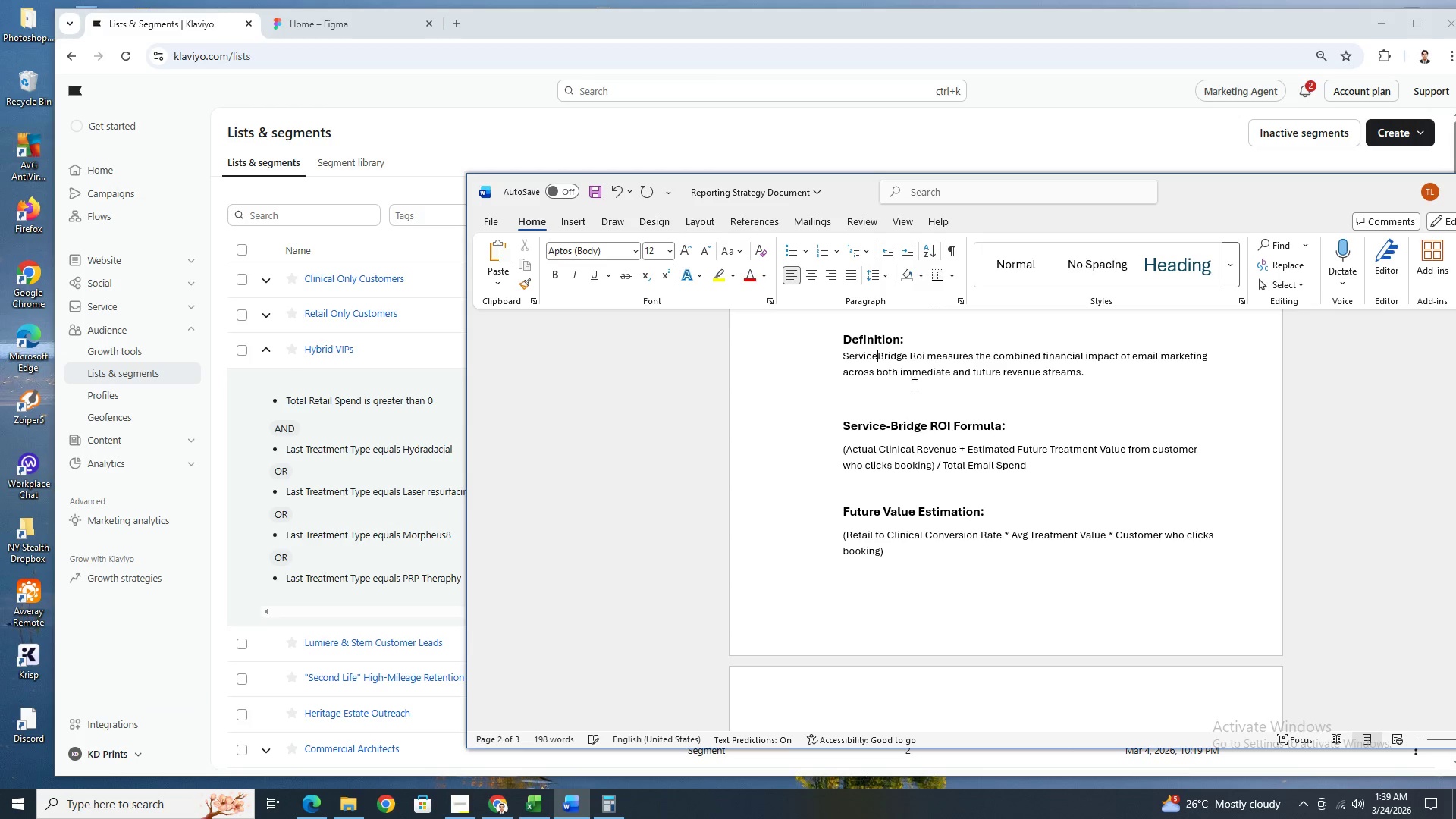 
left_click([916, 388])
 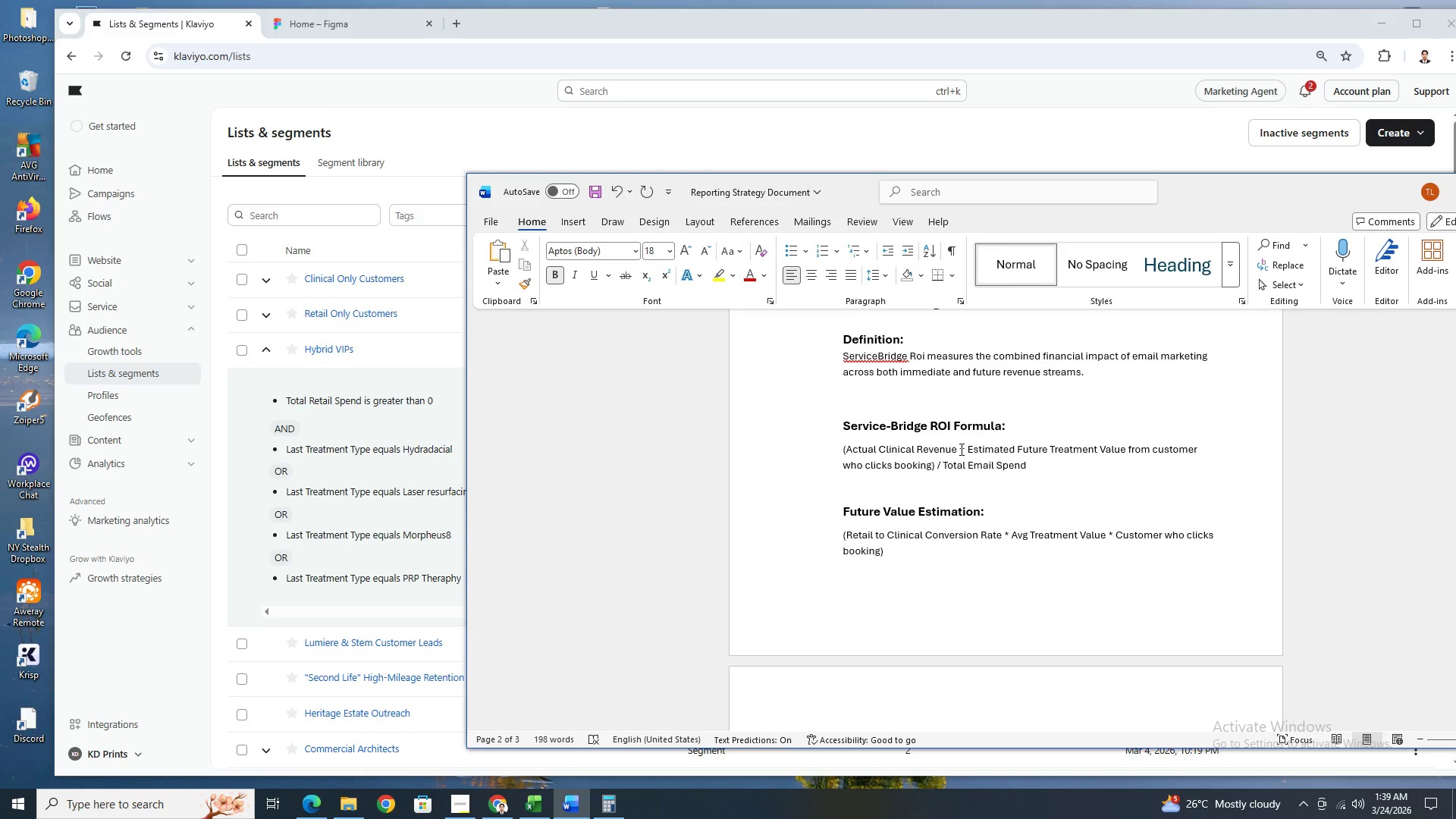 
wait(21.05)
 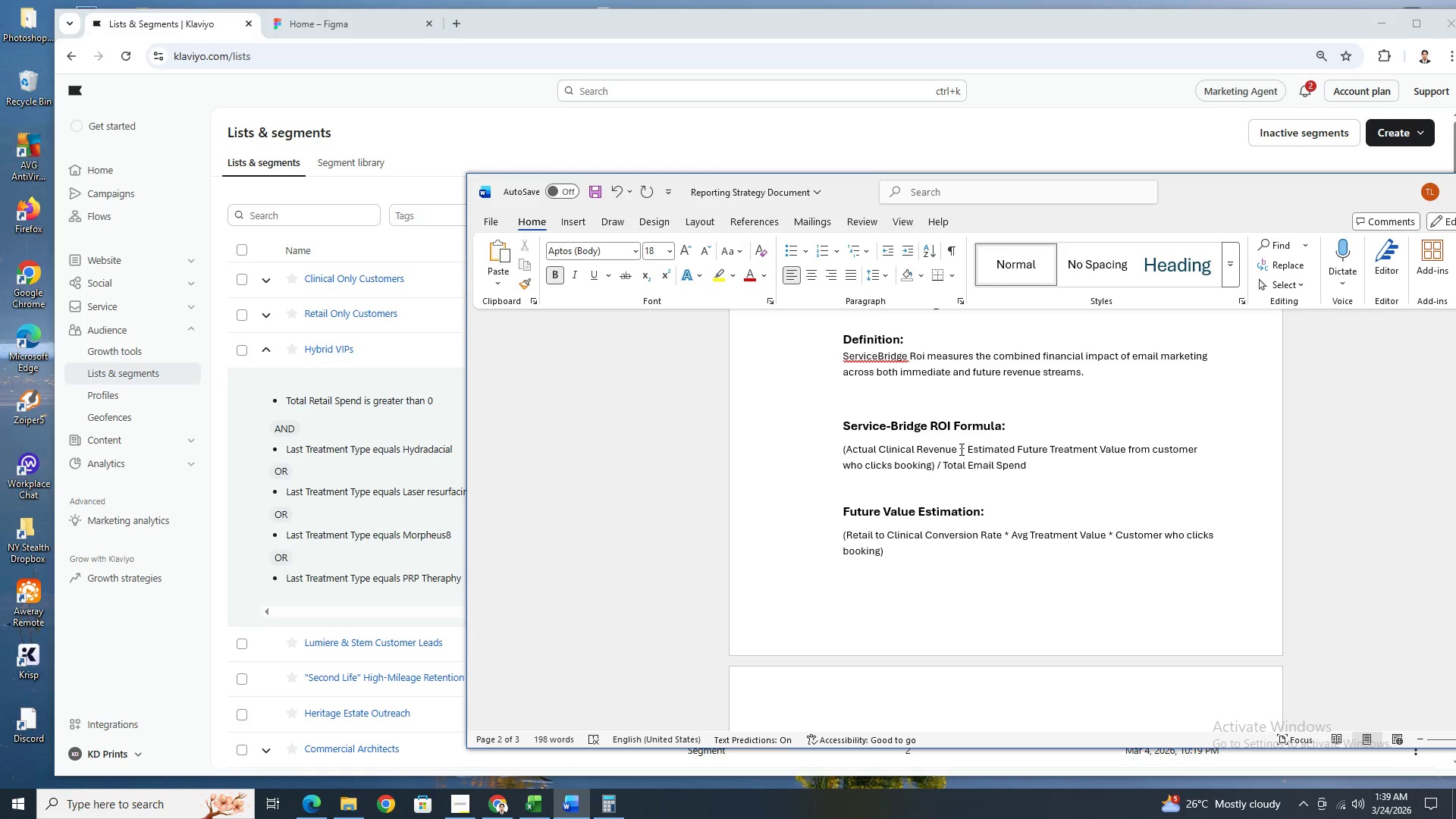 
scroll: coordinate [901, 491], scroll_direction: down, amount: 5.0
 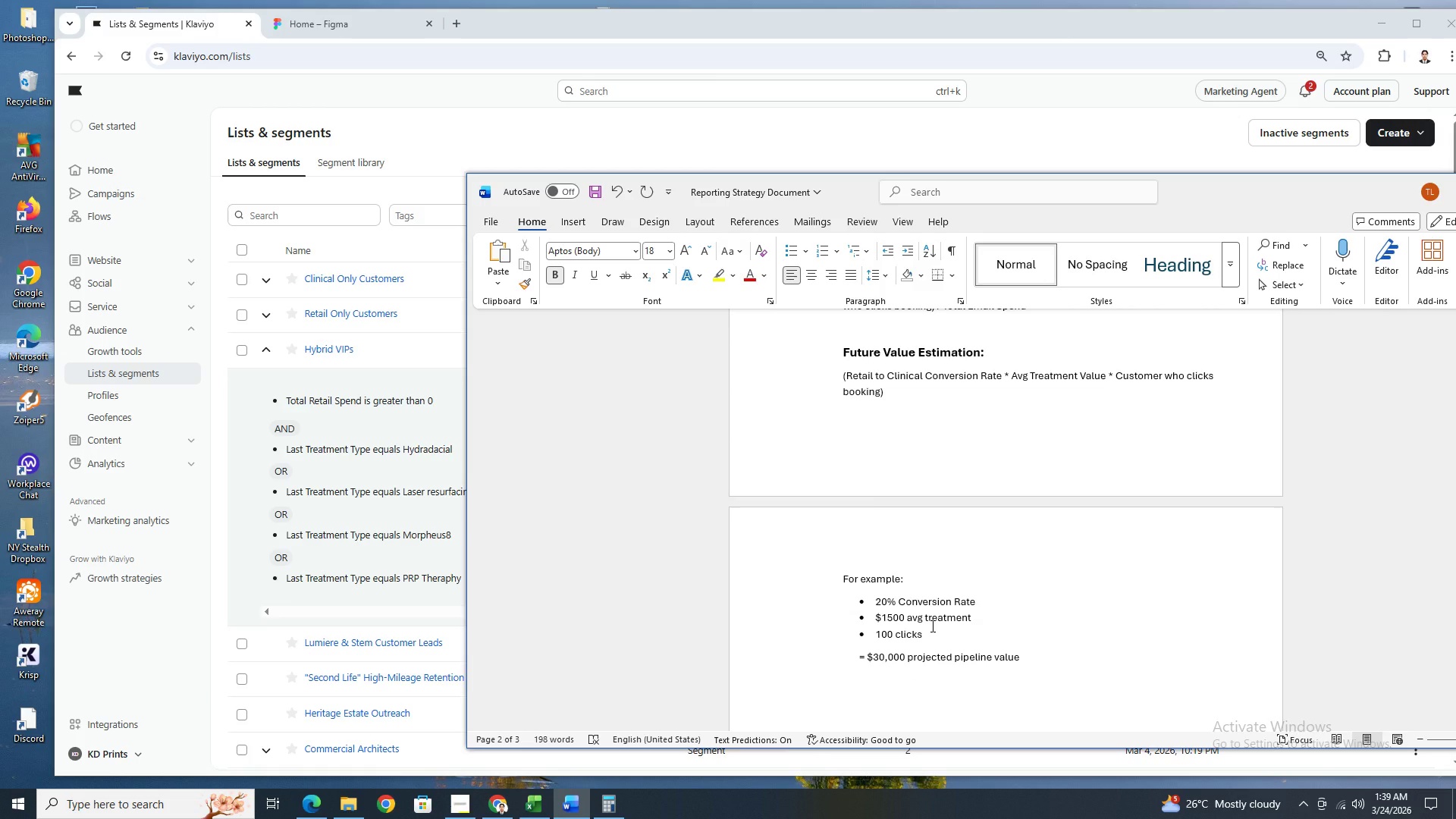 
wait(9.23)
 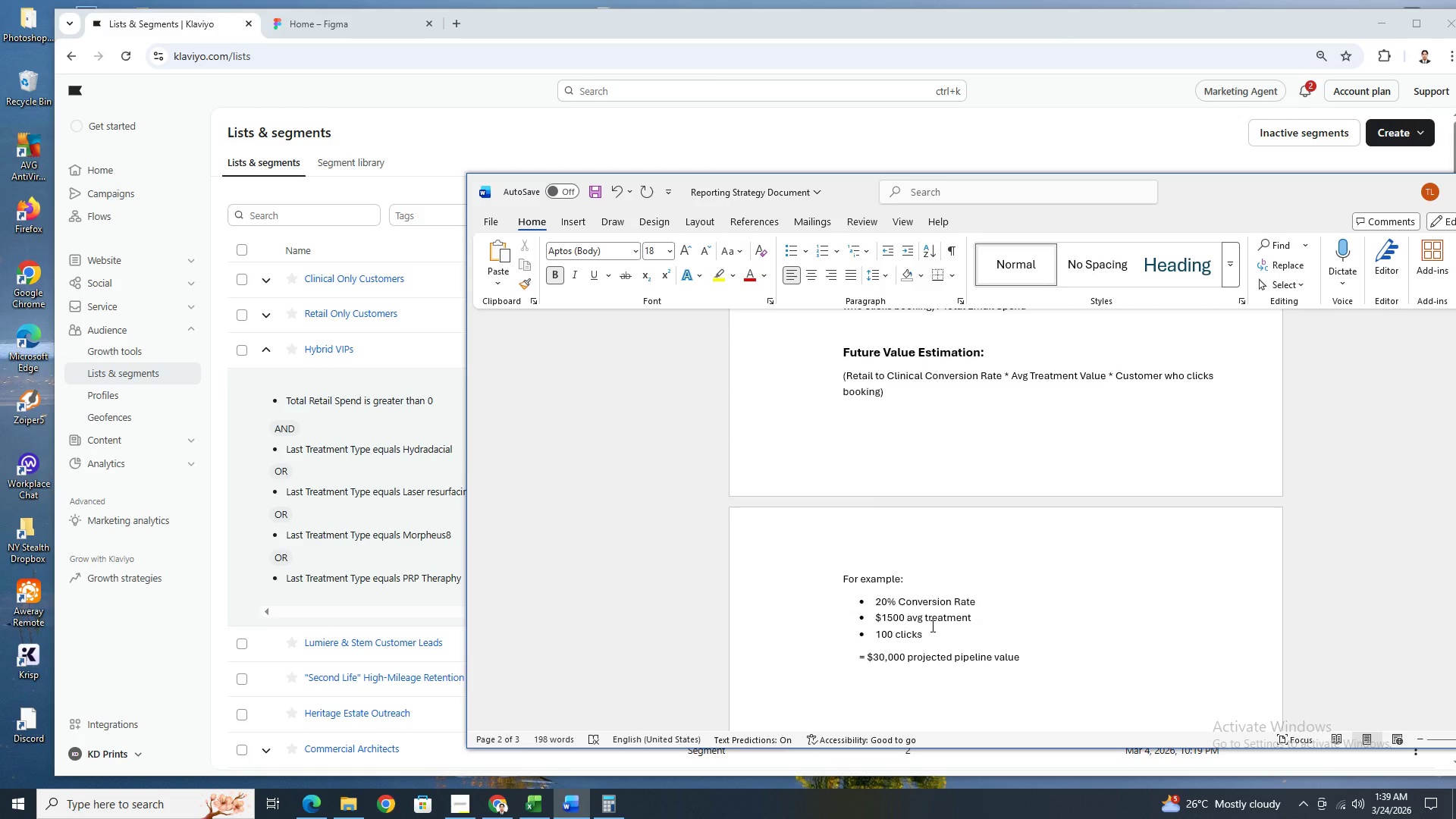 
left_click([945, 631])